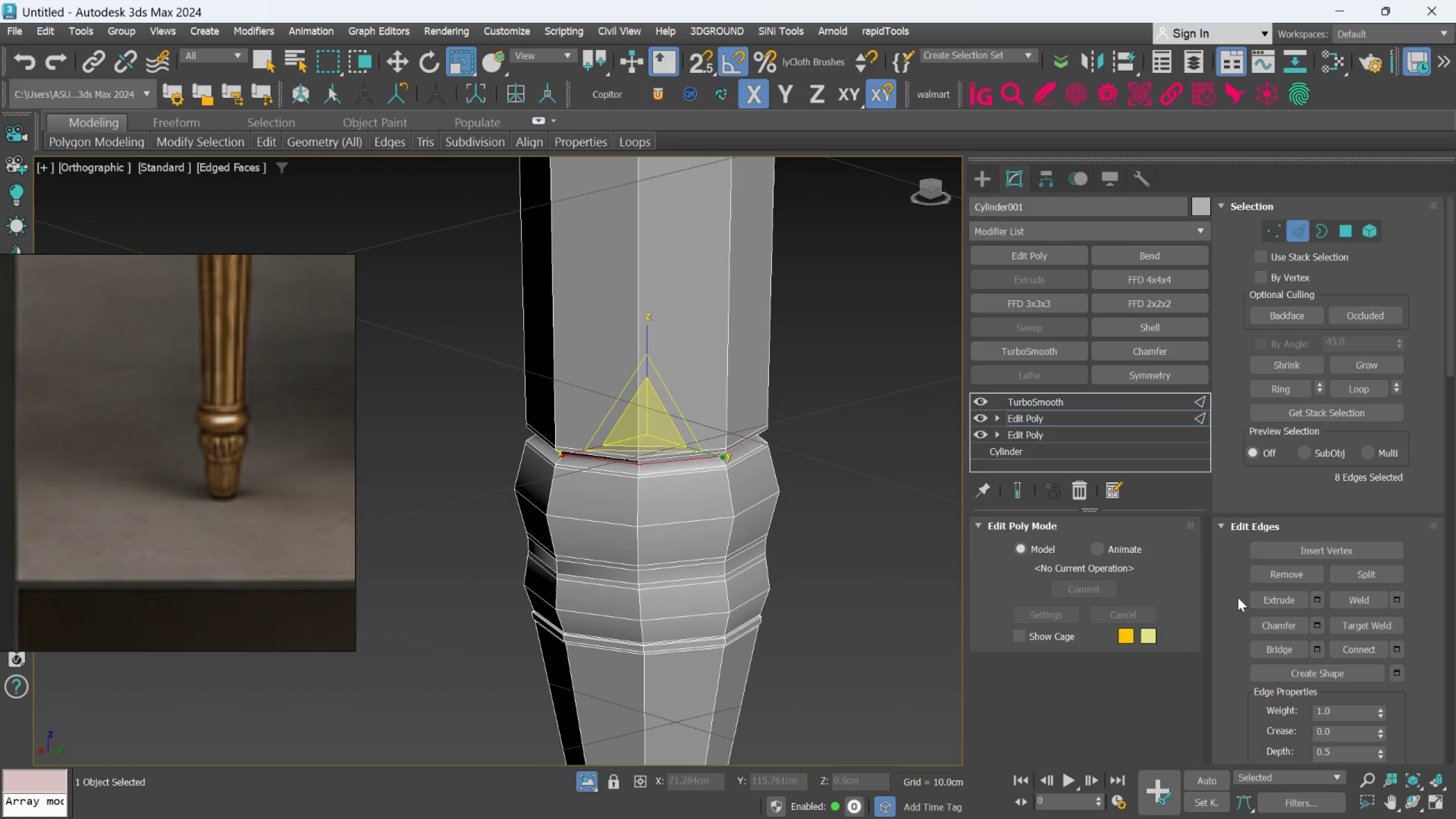 
mouse_move([1297, 617])
 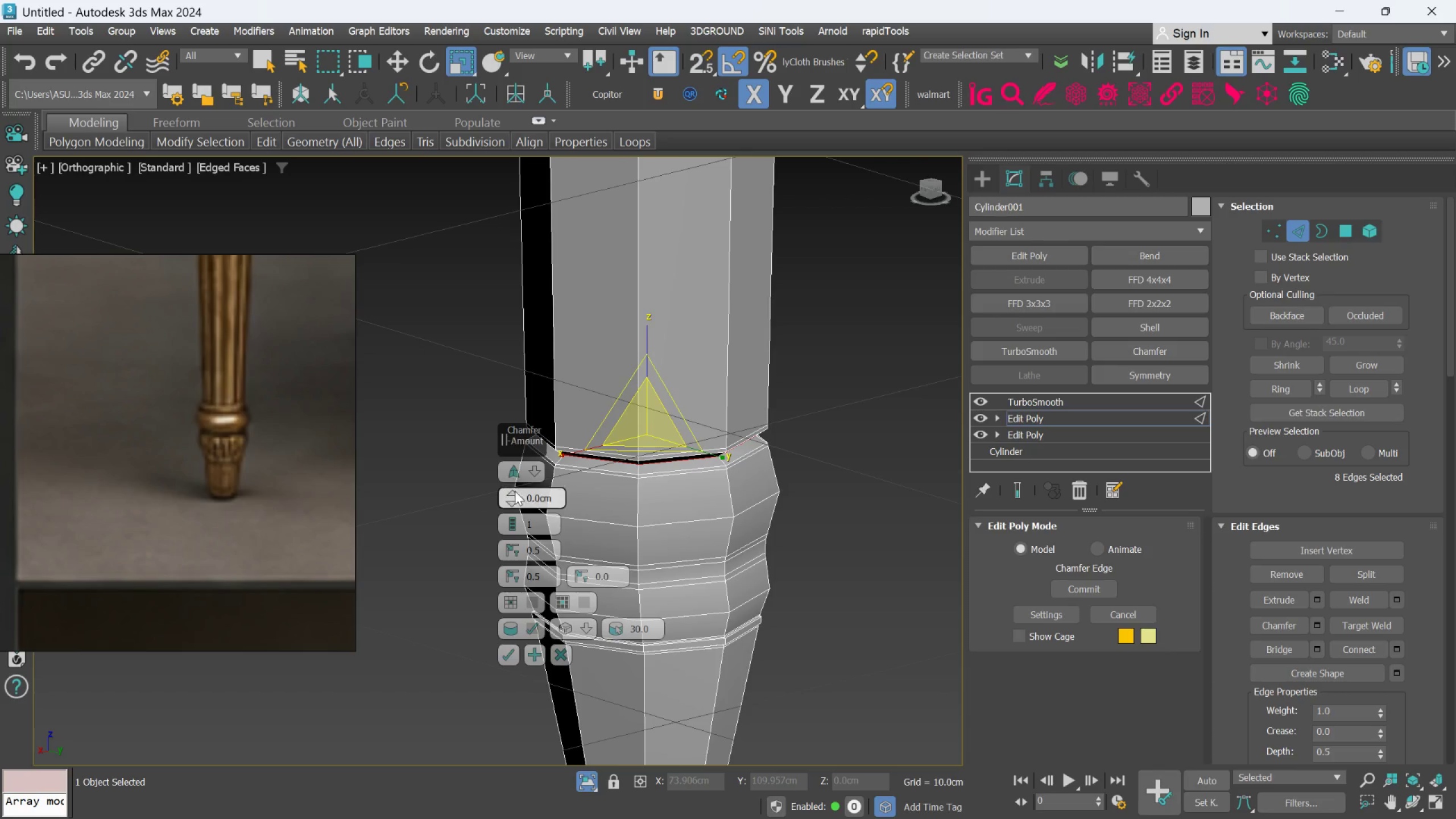 
left_click_drag(start_coordinate=[516, 493], to_coordinate=[518, 485])
 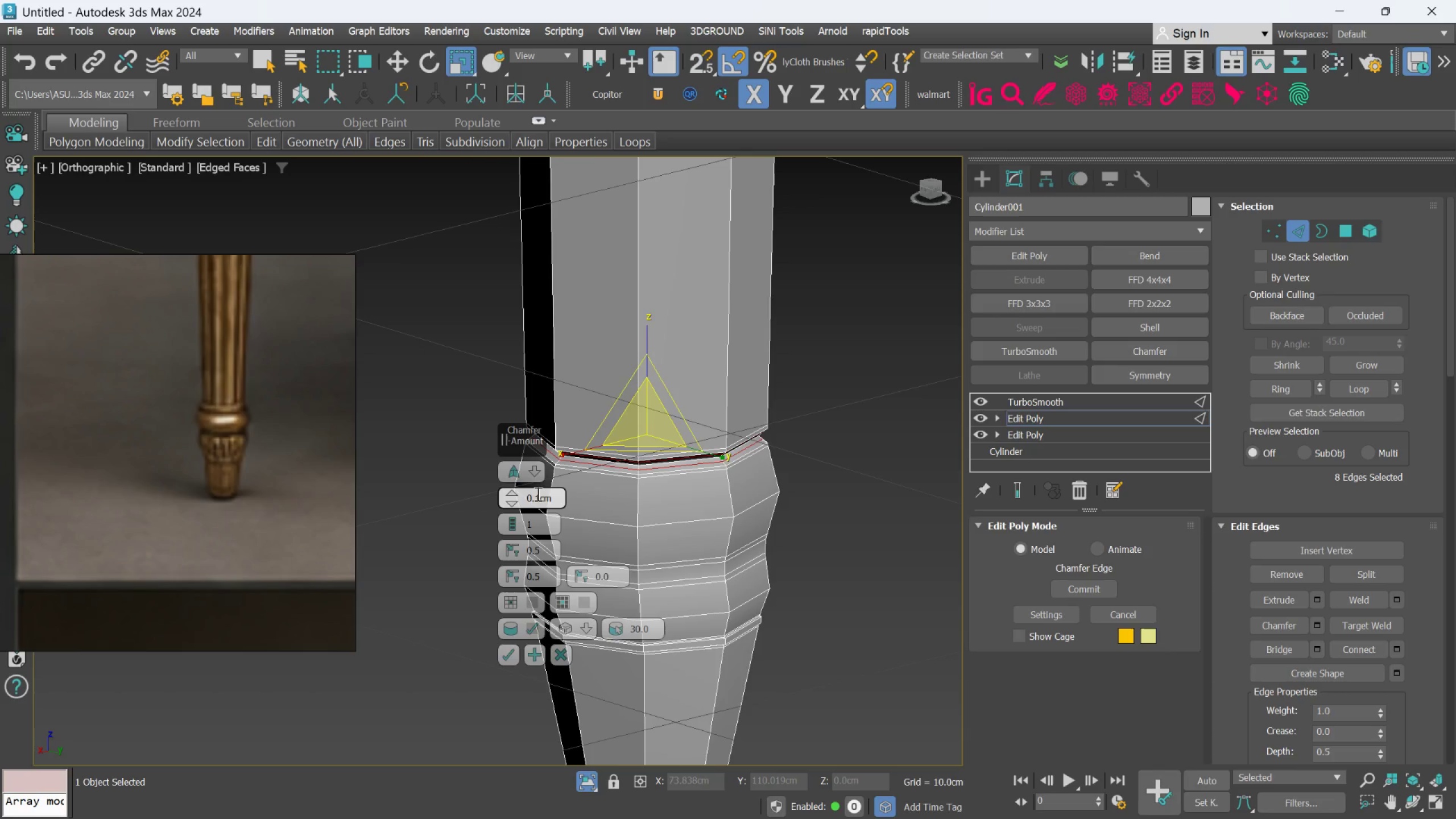 
left_click([537, 494])
 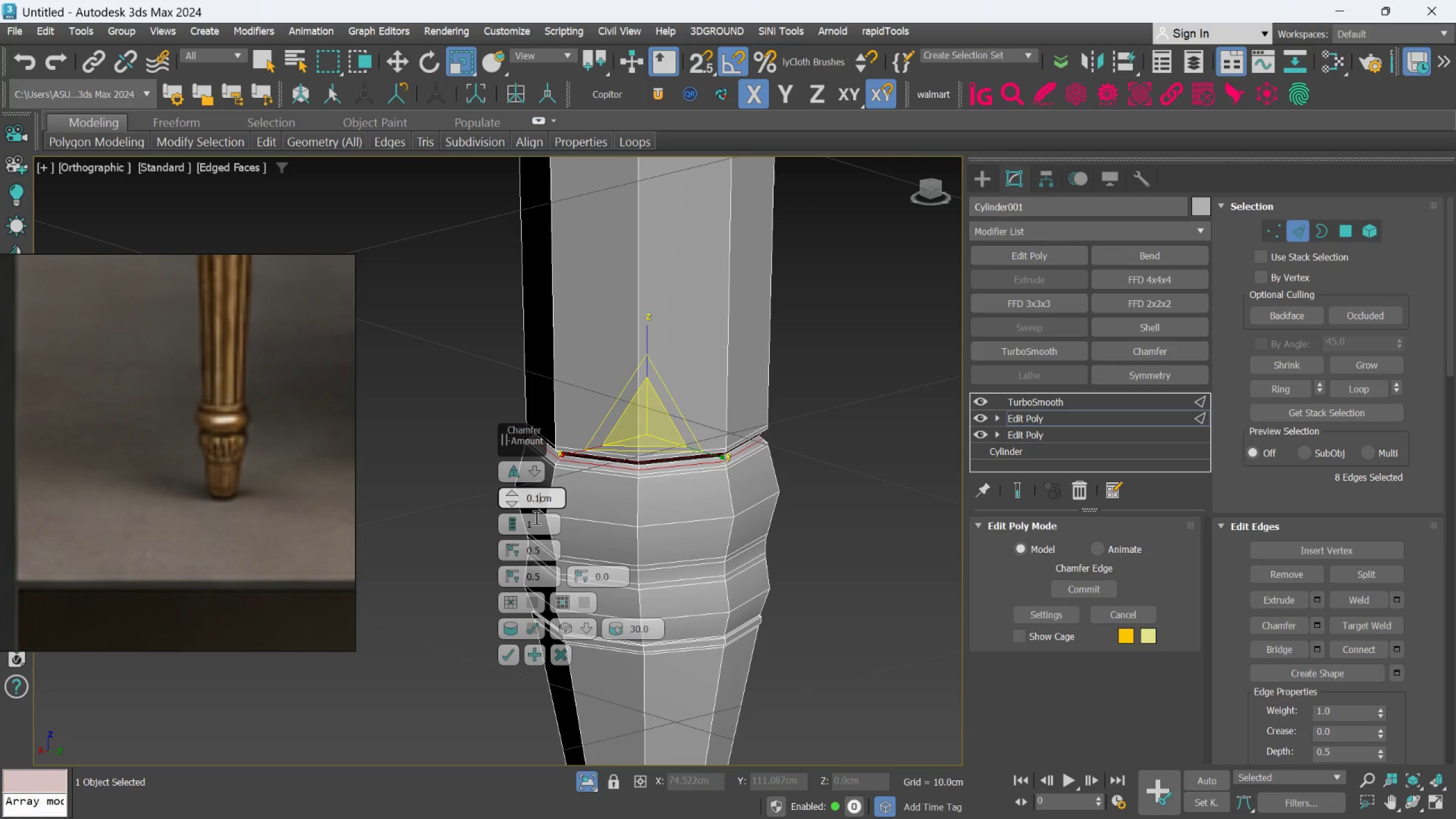 
key(Backspace)
type(05)
 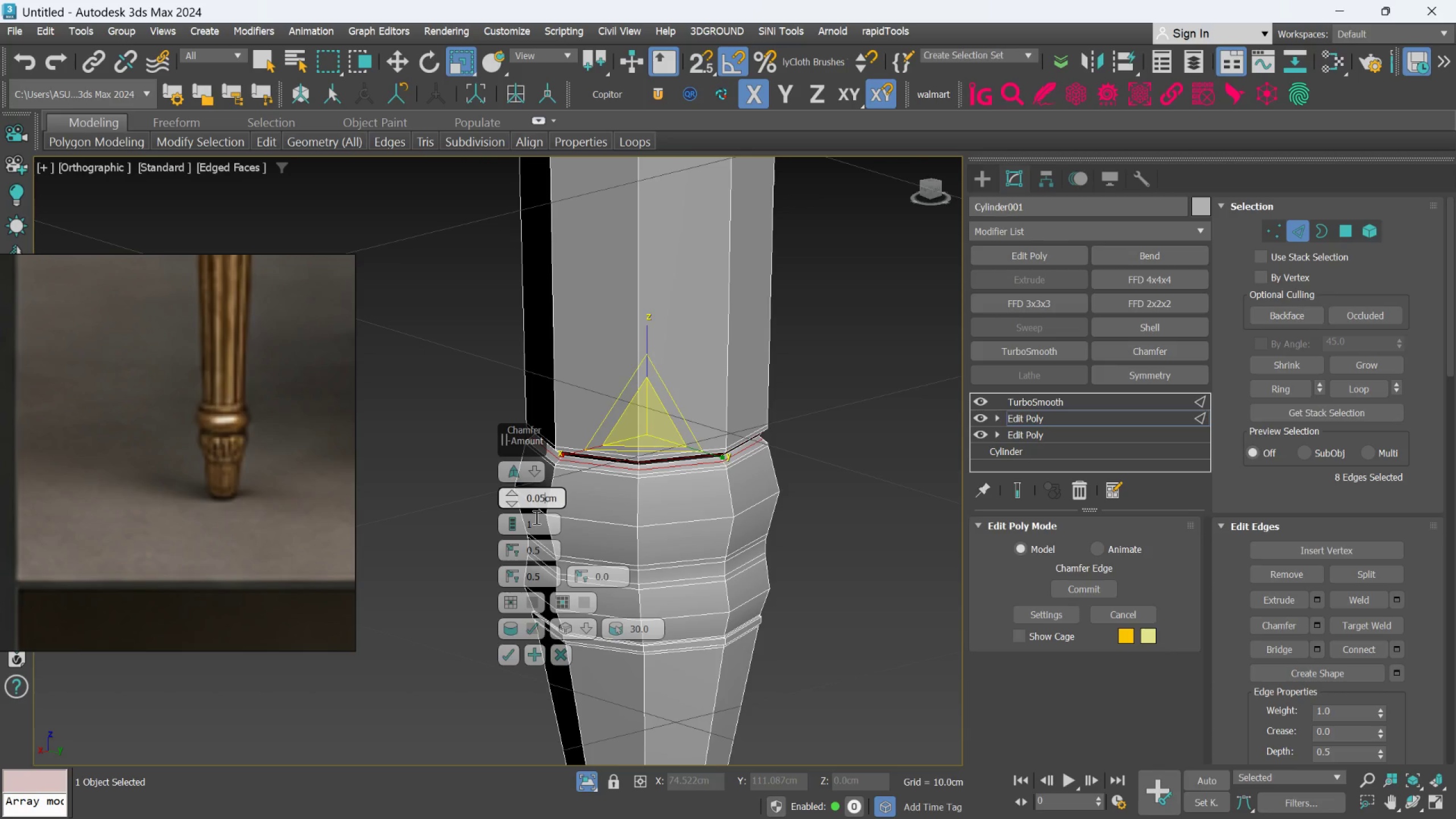 
key(Enter)
 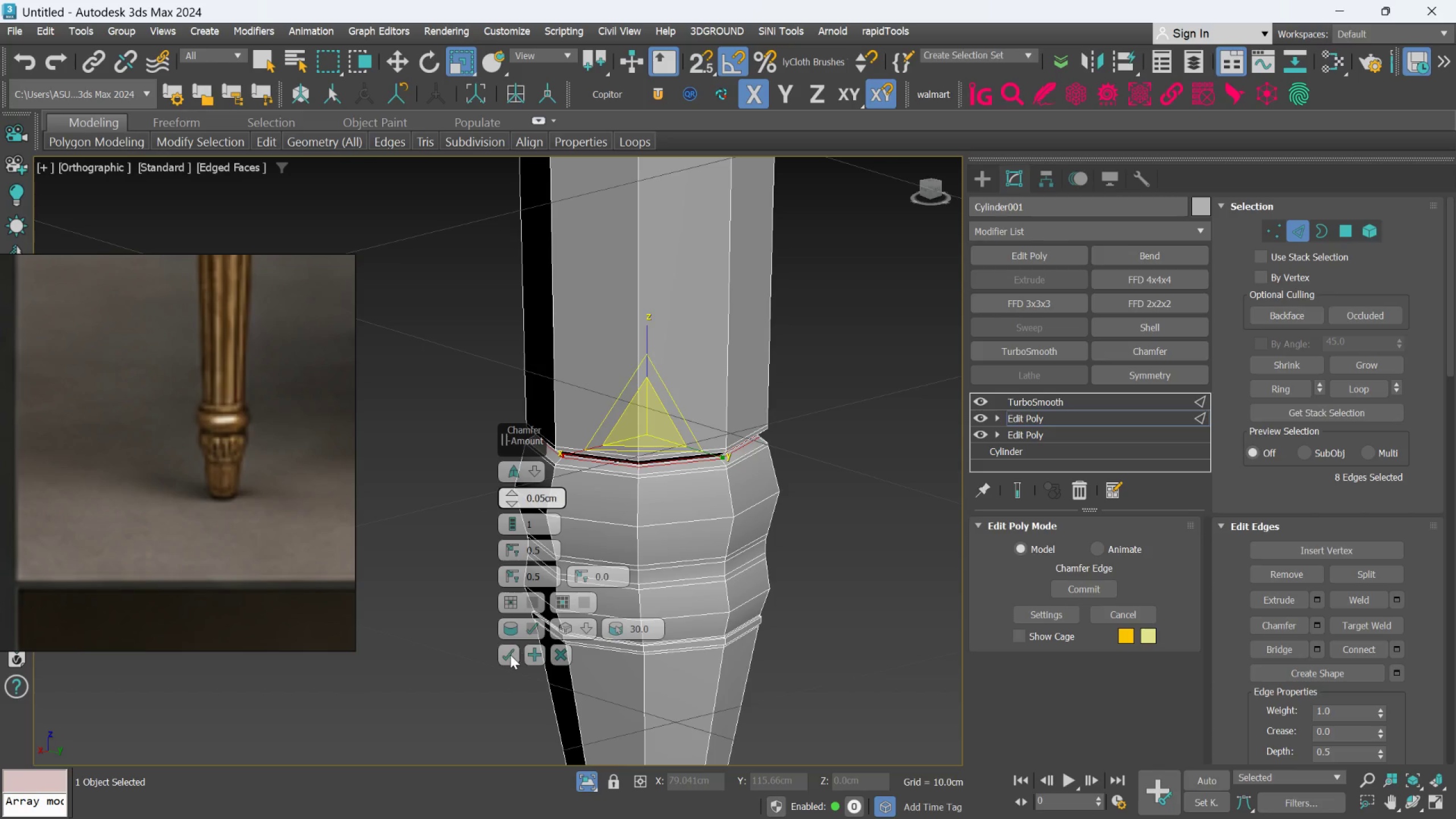 
hold_key(key=AltLeft, duration=0.45)
 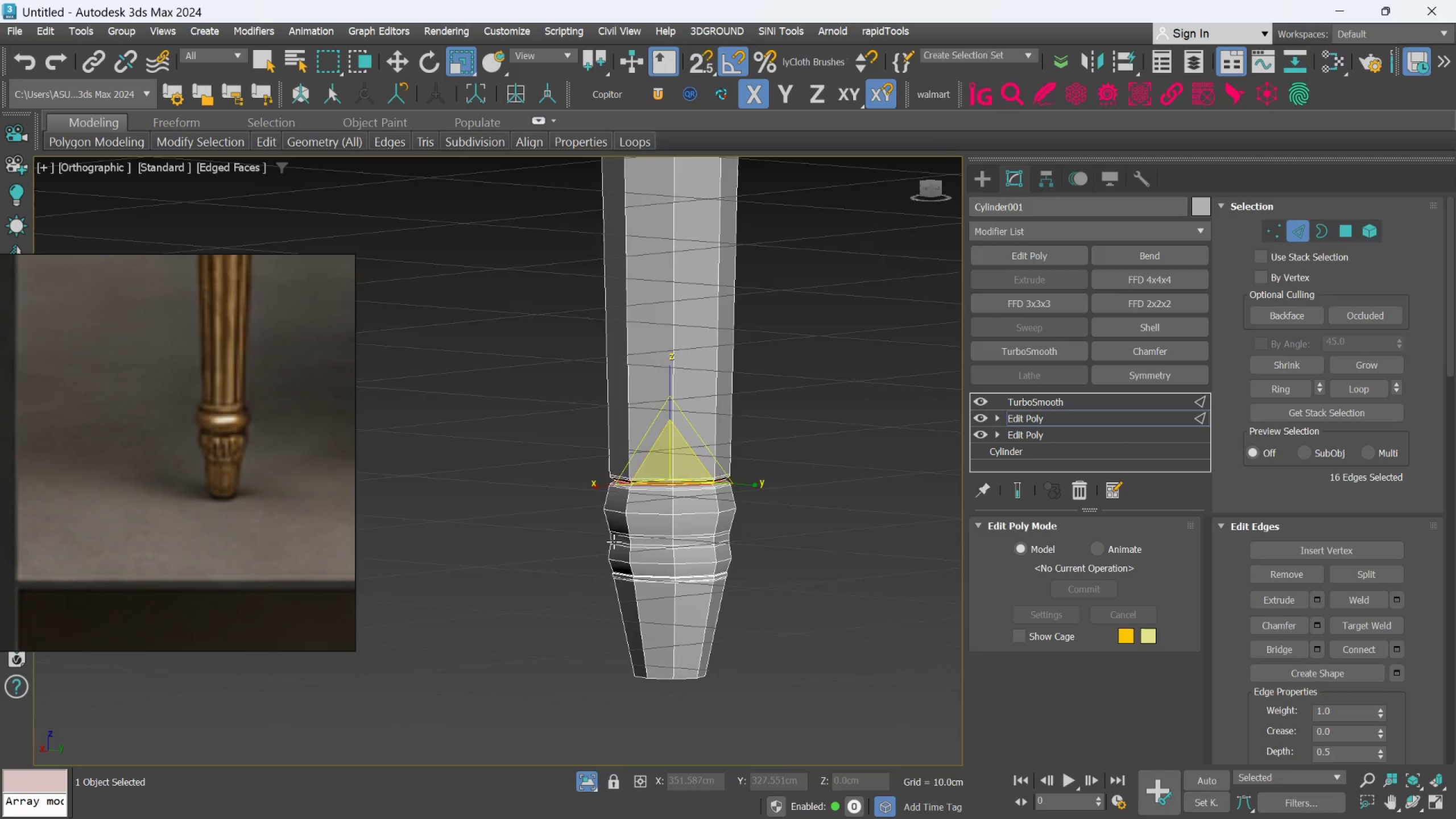 
scroll: coordinate [693, 525], scroll_direction: down, amount: 2.0
 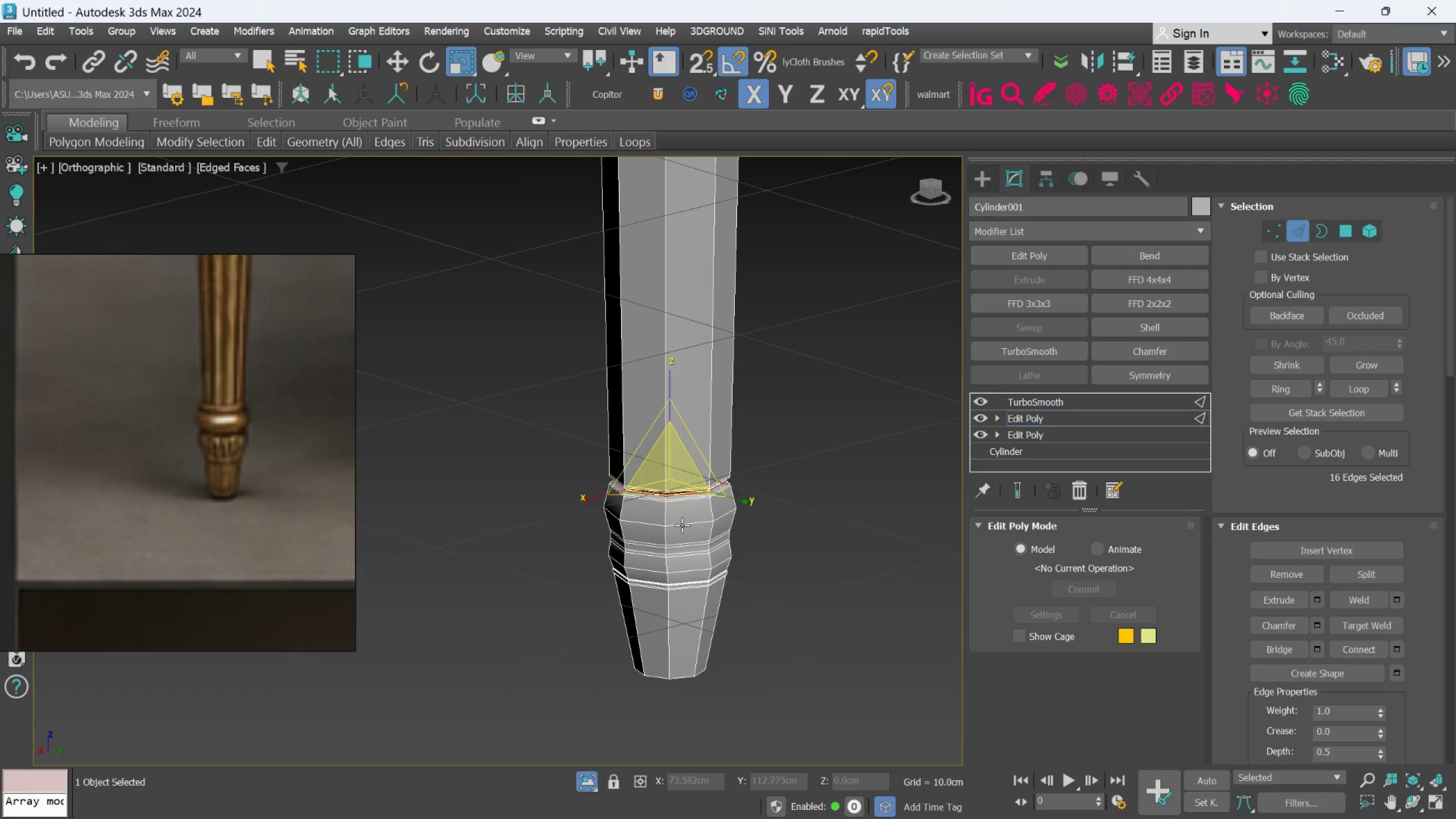 
hold_key(key=AltLeft, duration=0.38)
 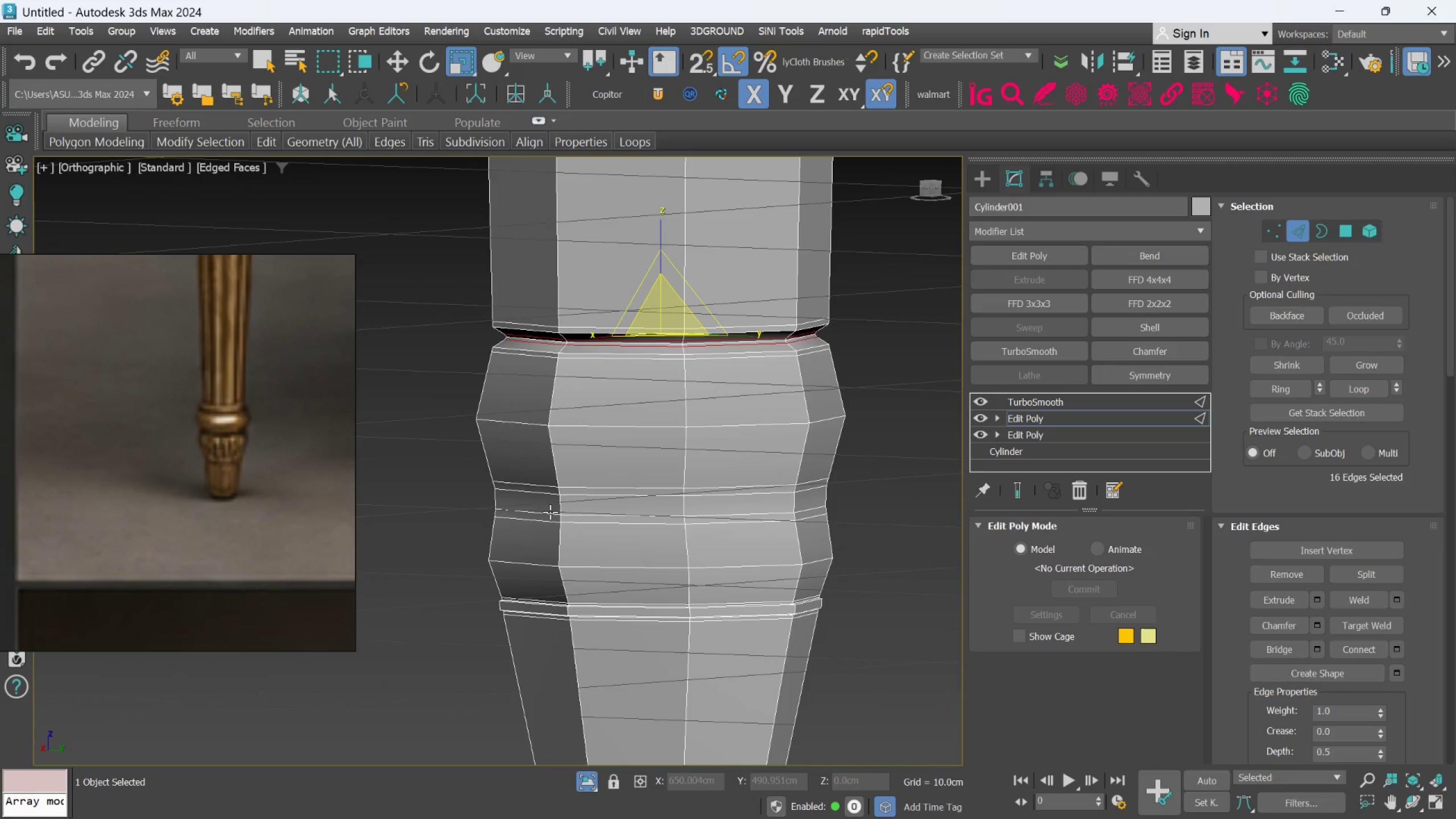 
scroll: coordinate [554, 510], scroll_direction: up, amount: 4.0
 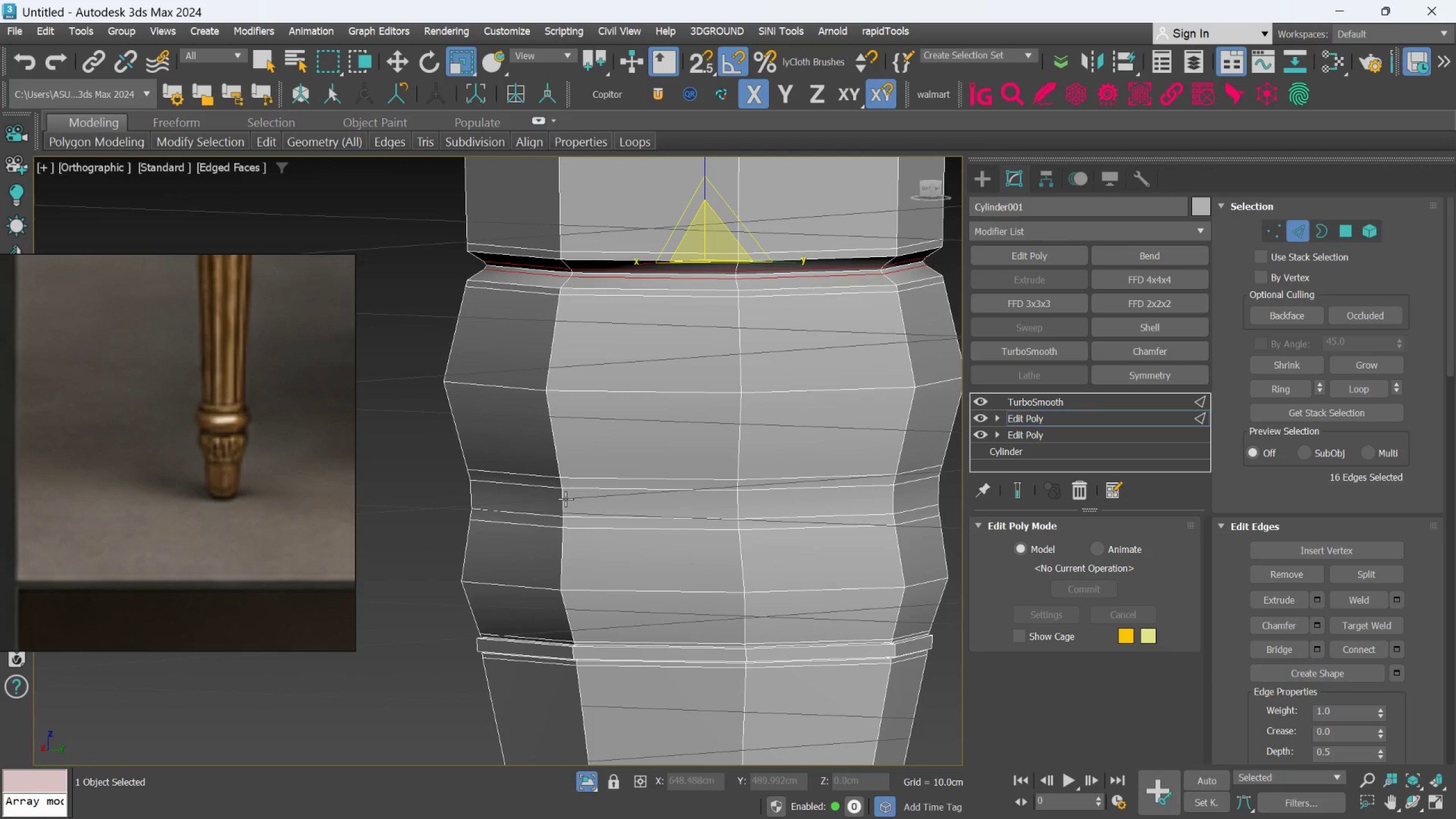 
left_click([565, 499])
 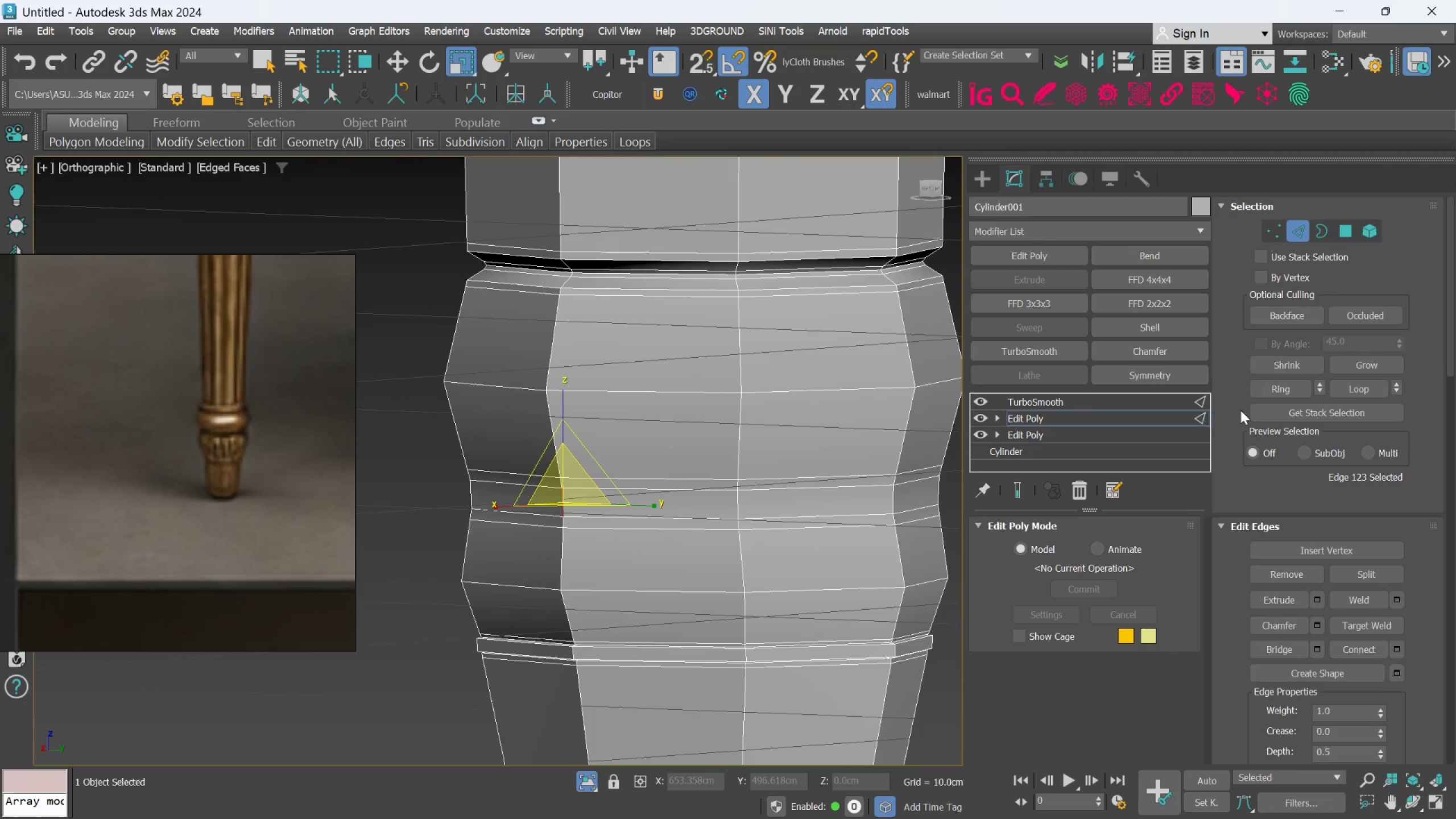 
left_click([1281, 392])
 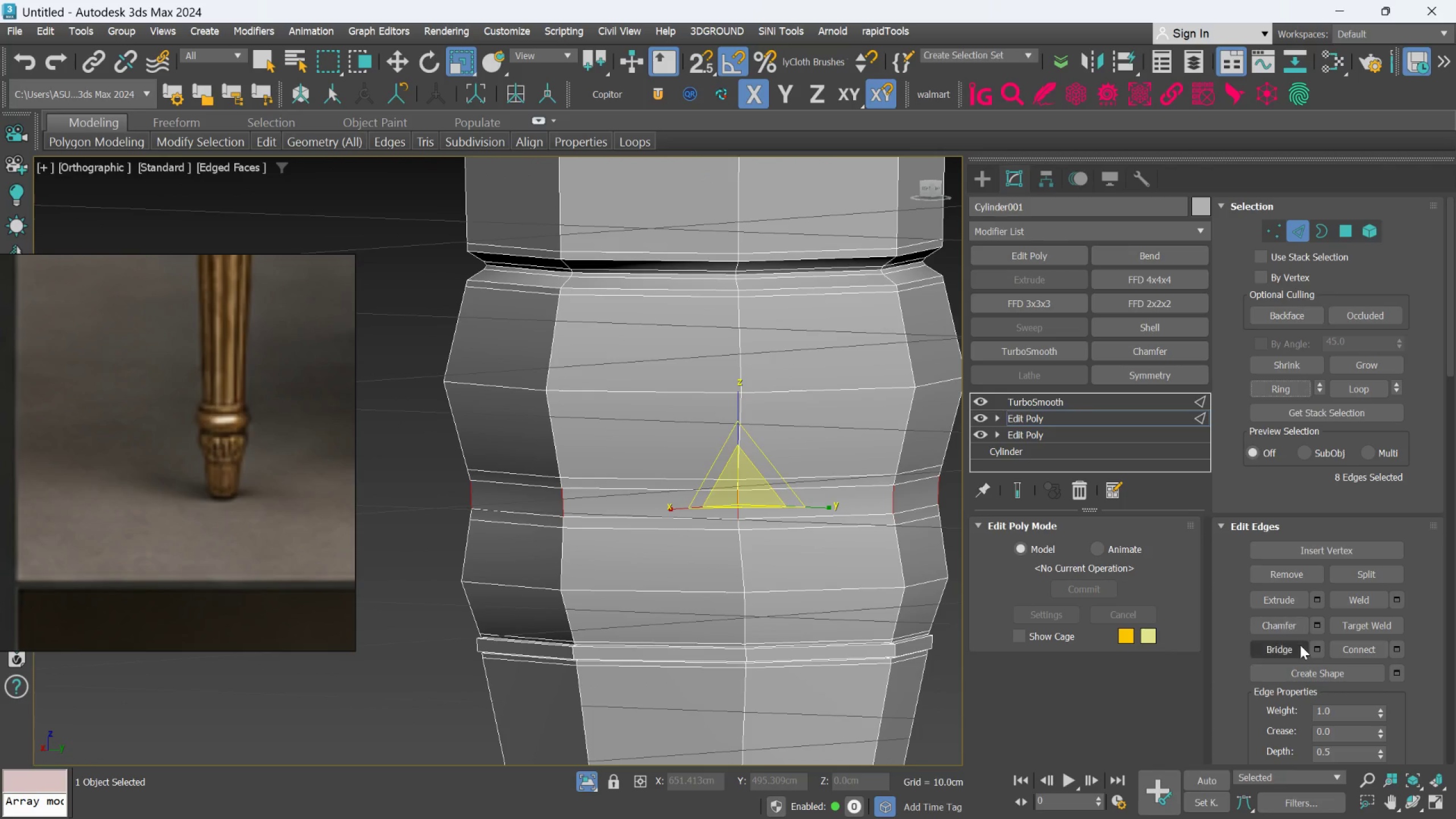 
left_click([1346, 651])
 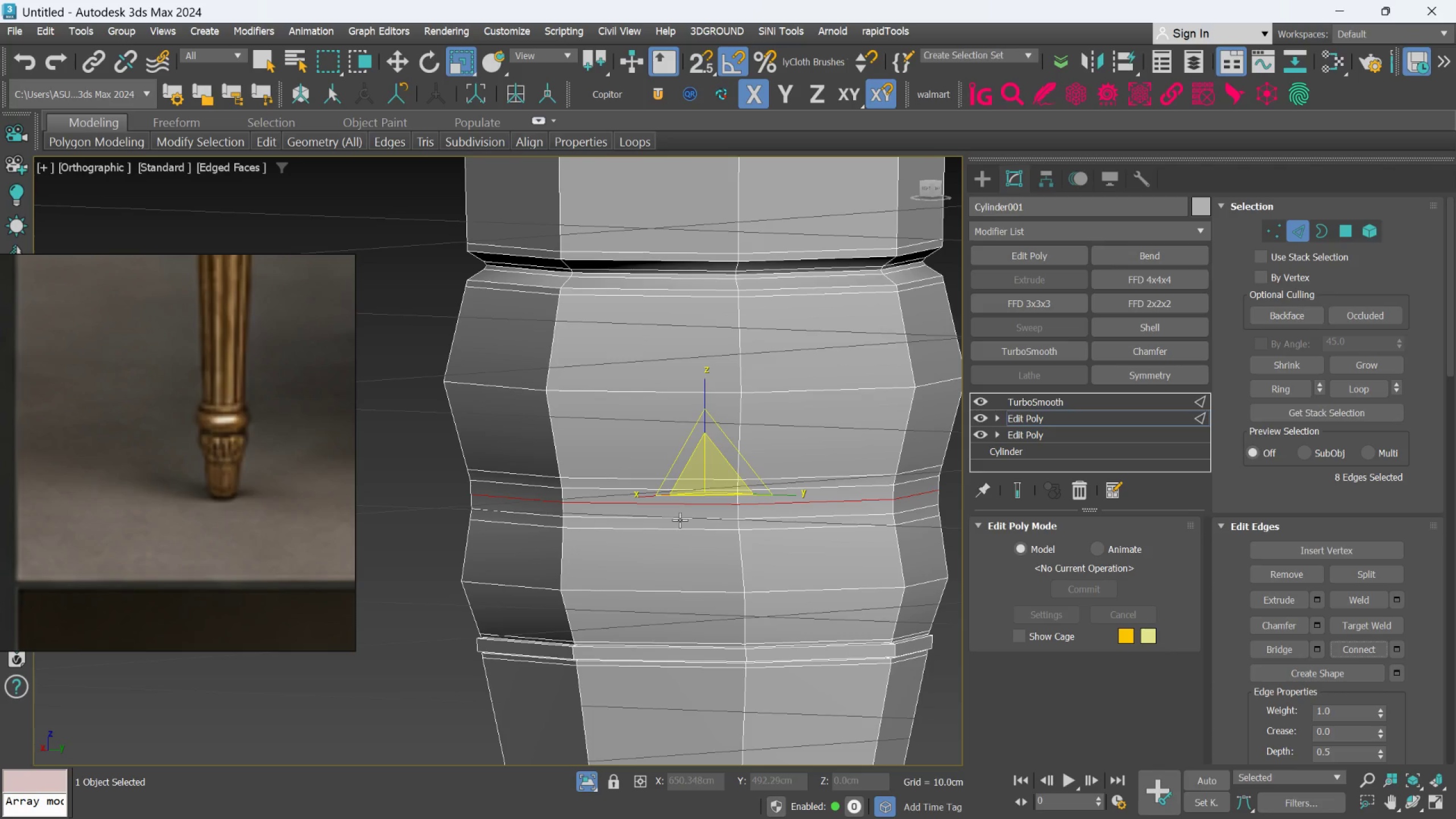 
left_click_drag(start_coordinate=[704, 479], to_coordinate=[712, 490])
 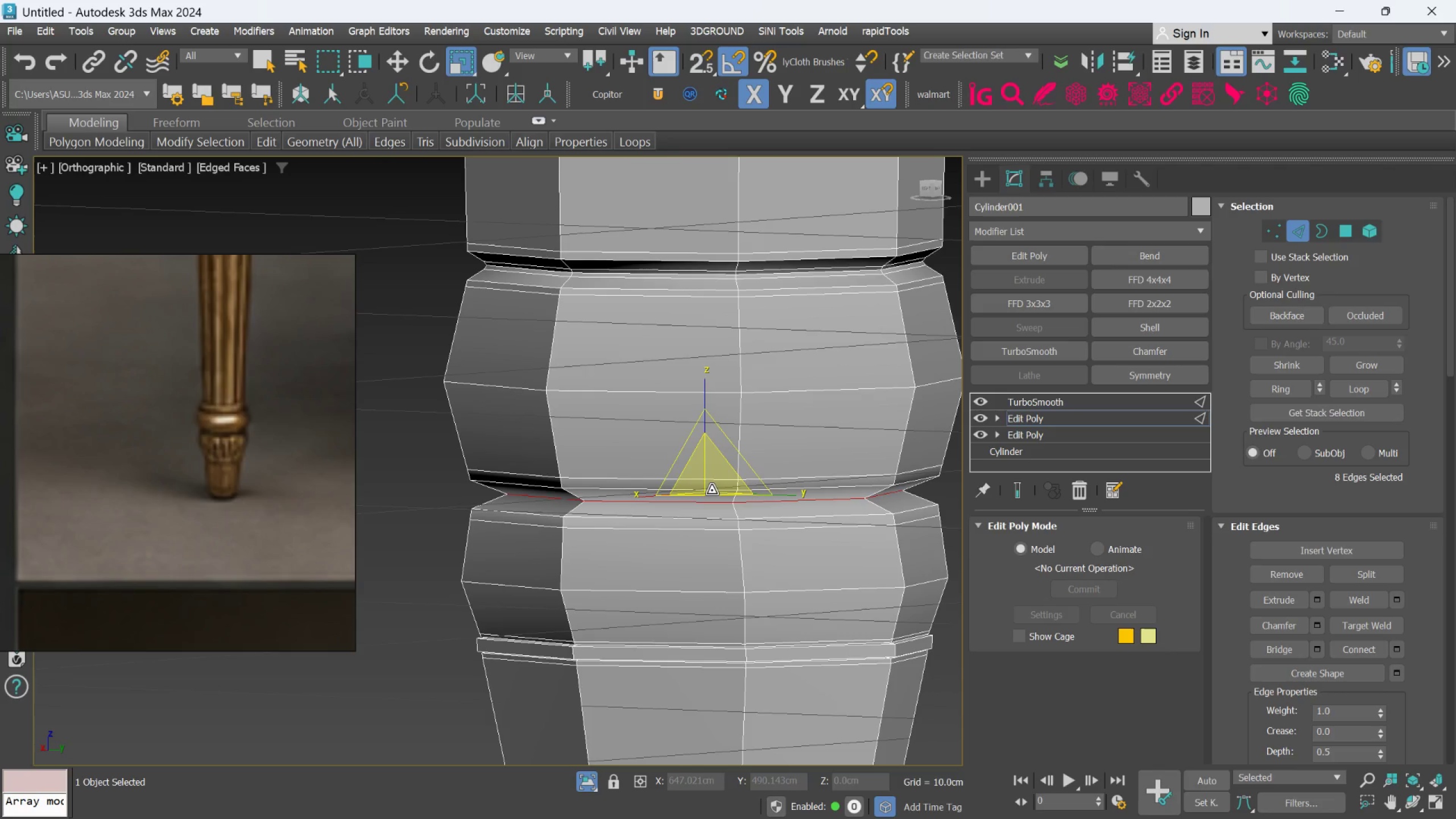 
left_click([712, 490])
 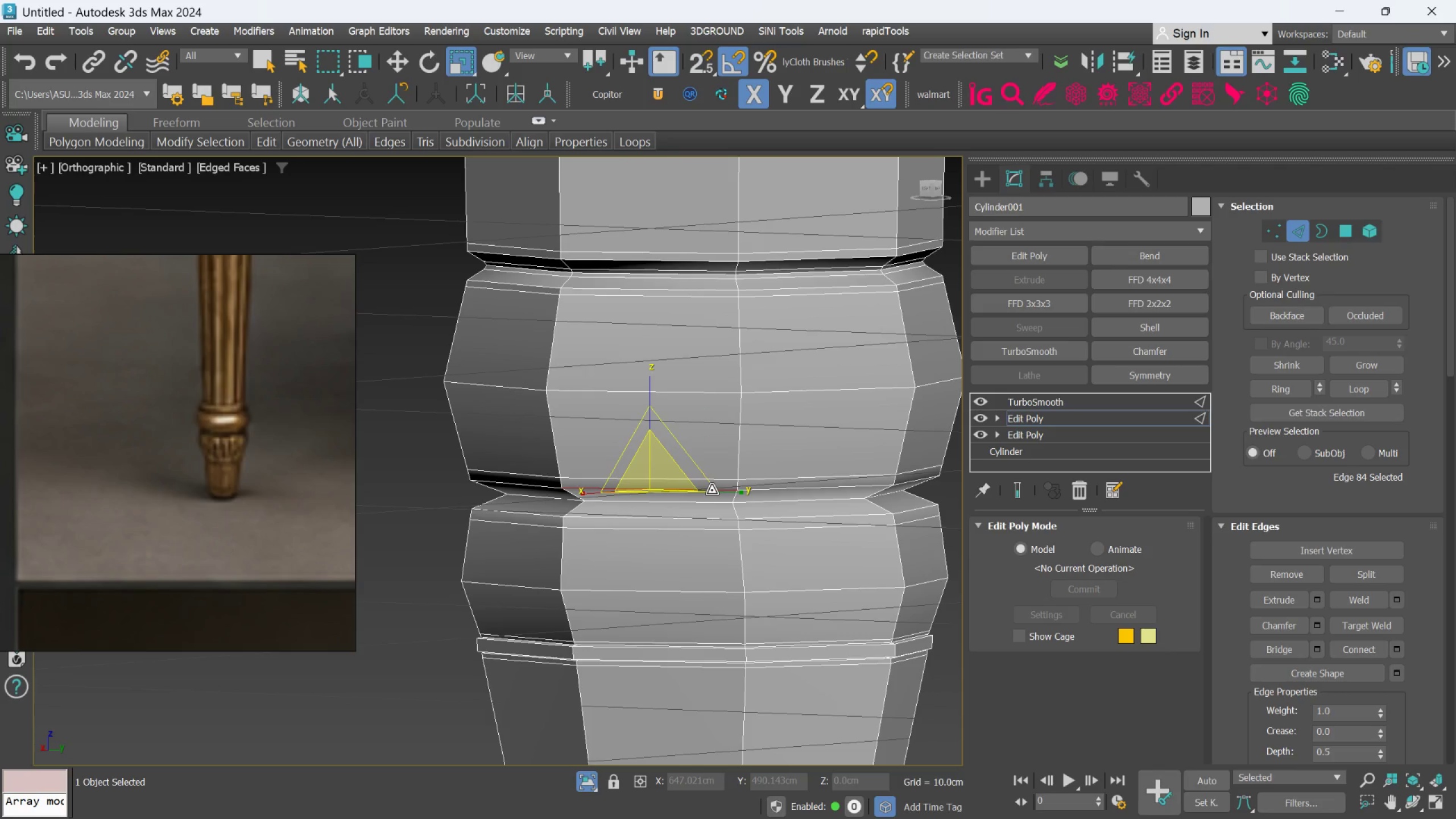 
key(Control+Z)
 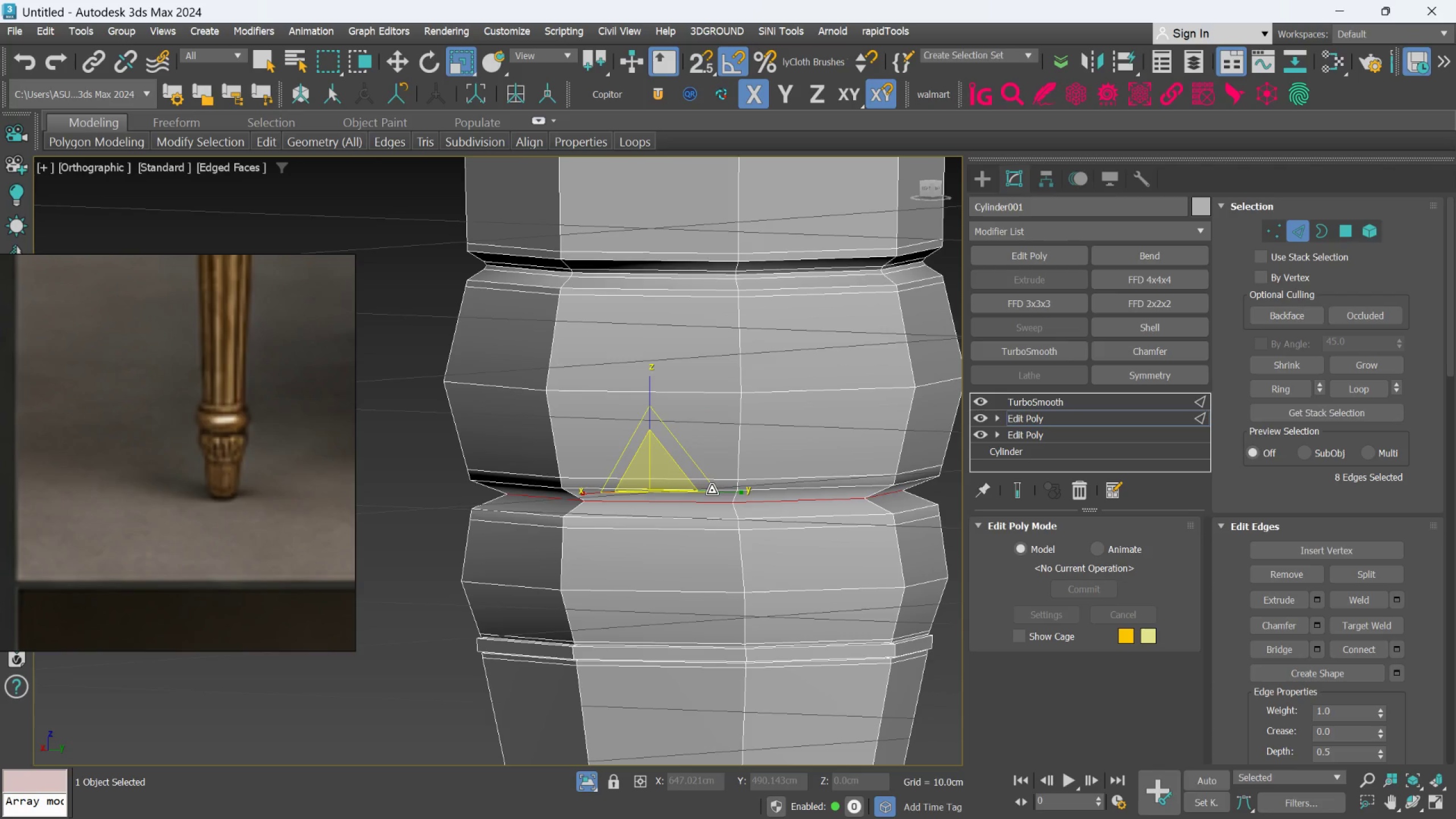 
key(Control+Z)
 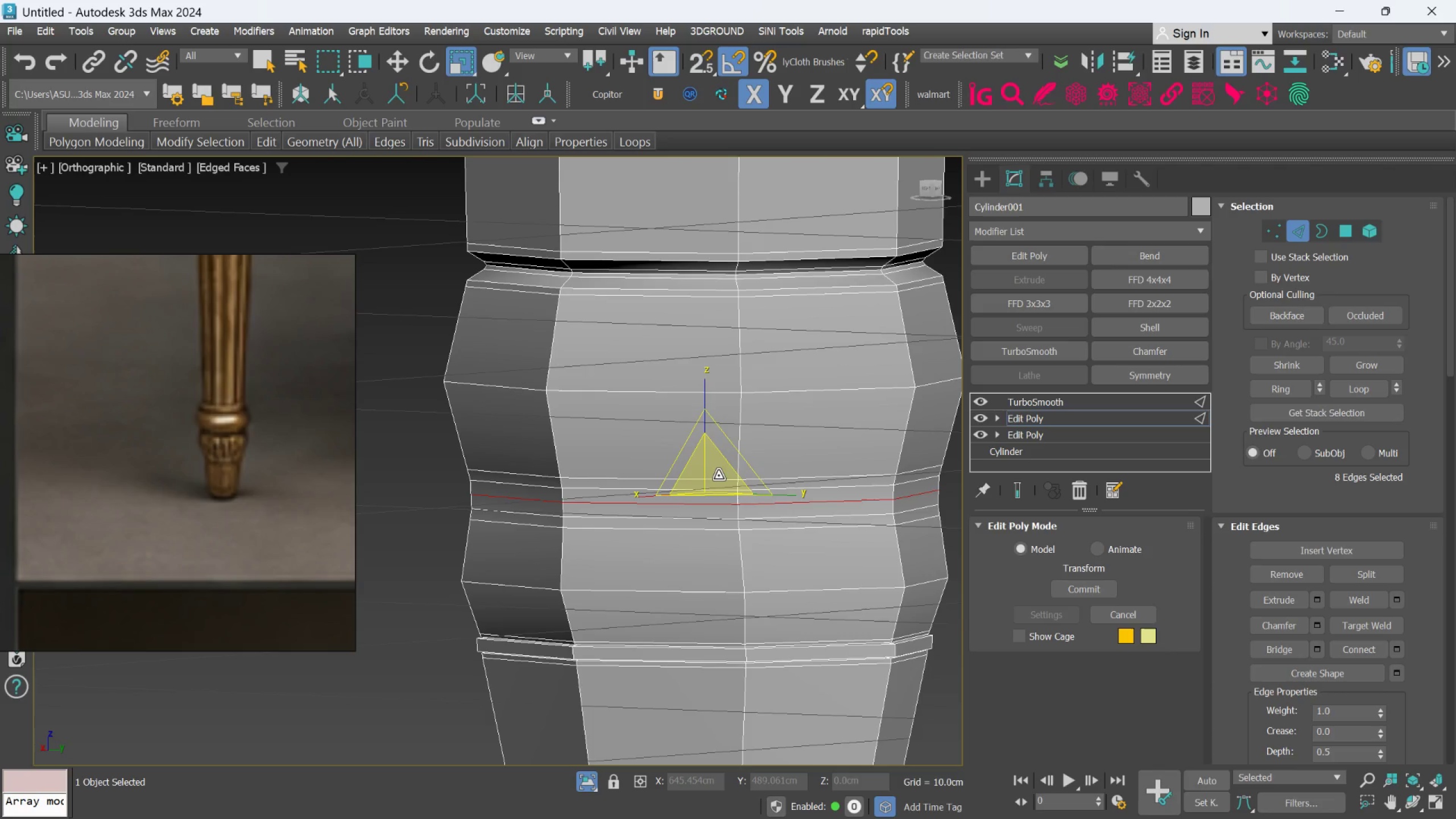 
left_click_drag(start_coordinate=[718, 475], to_coordinate=[725, 481])
 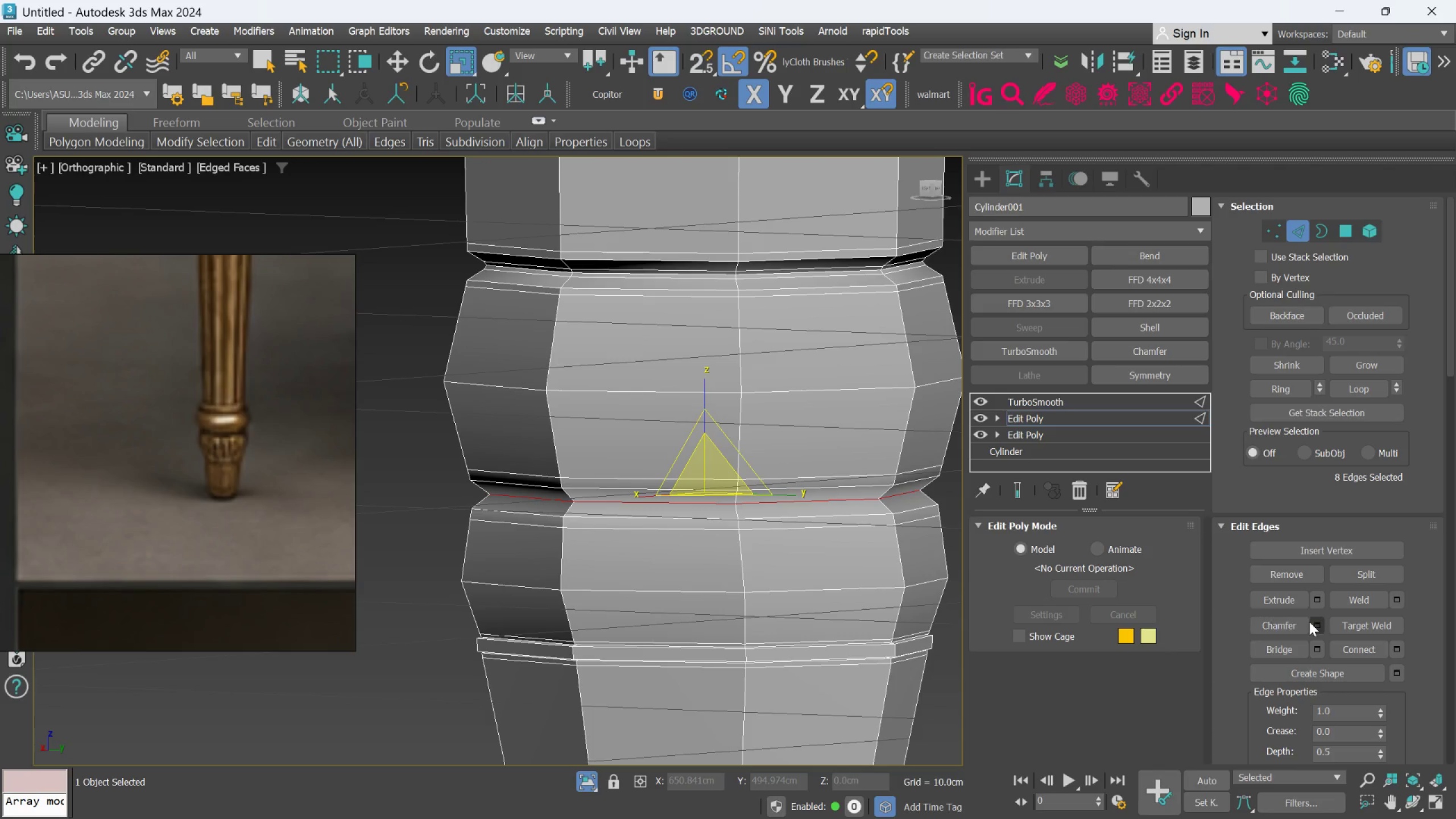 
left_click([1314, 624])
 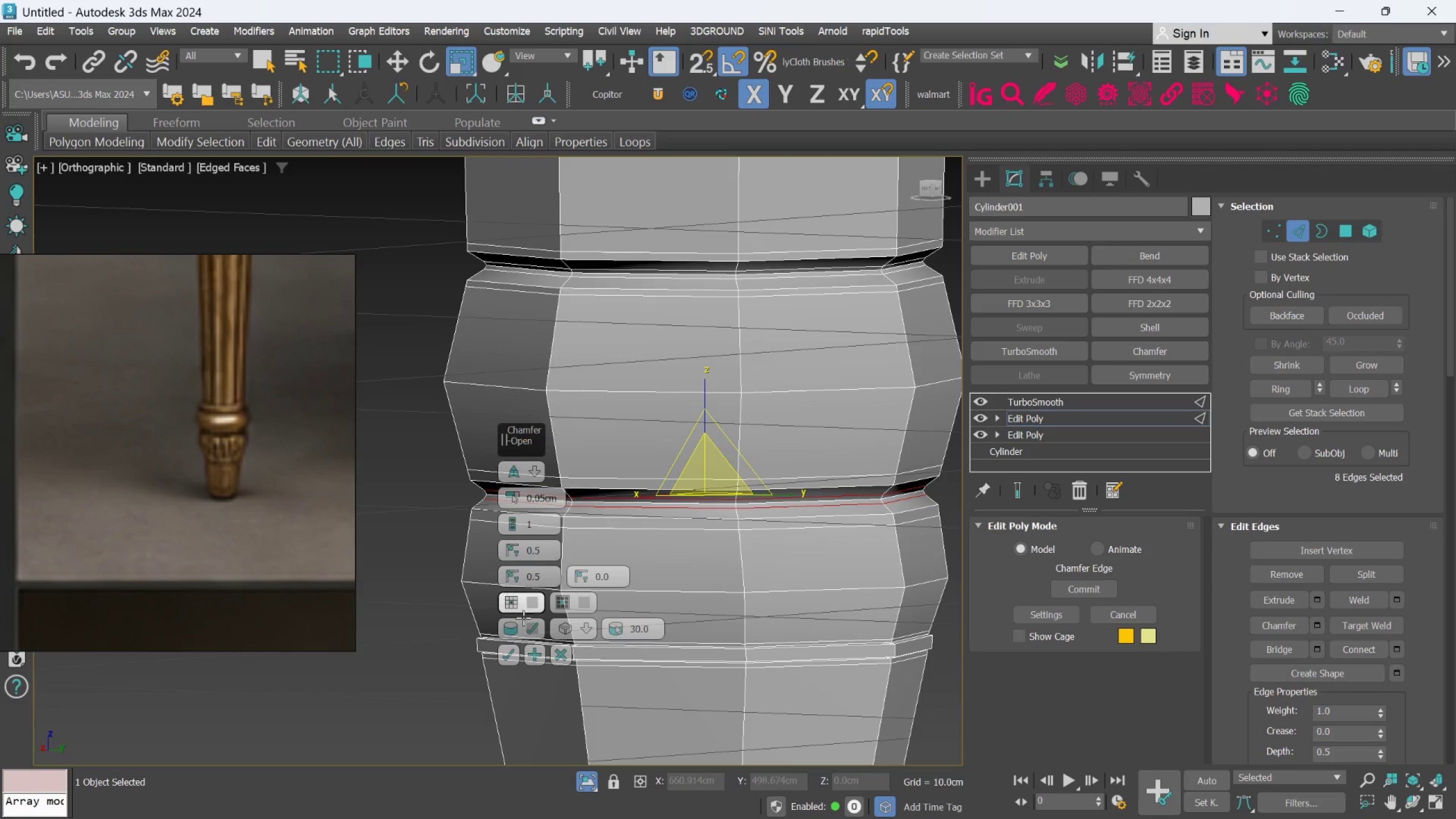 
left_click_drag(start_coordinate=[512, 653], to_coordinate=[515, 653])
 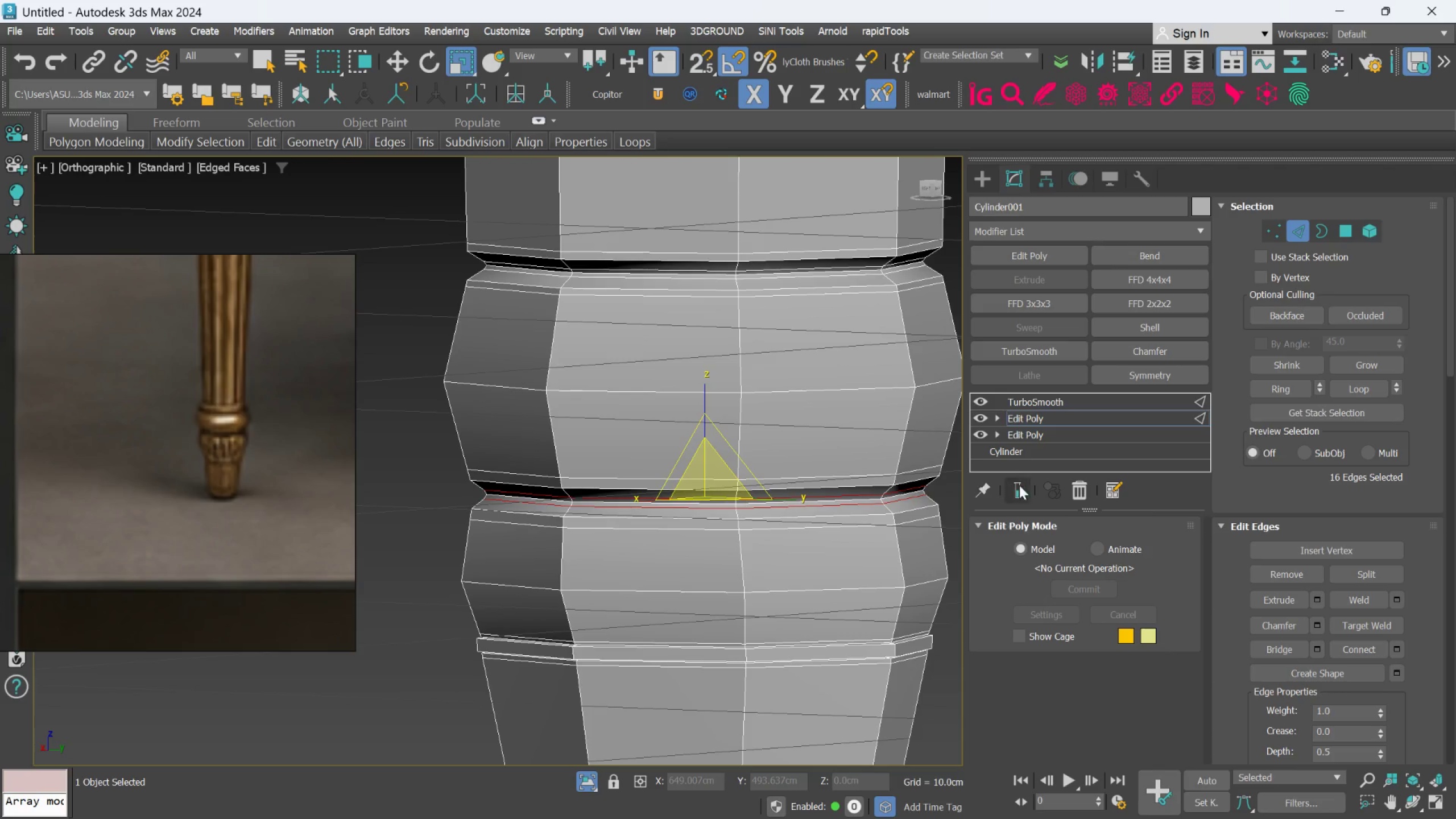 
left_click([1020, 487])
 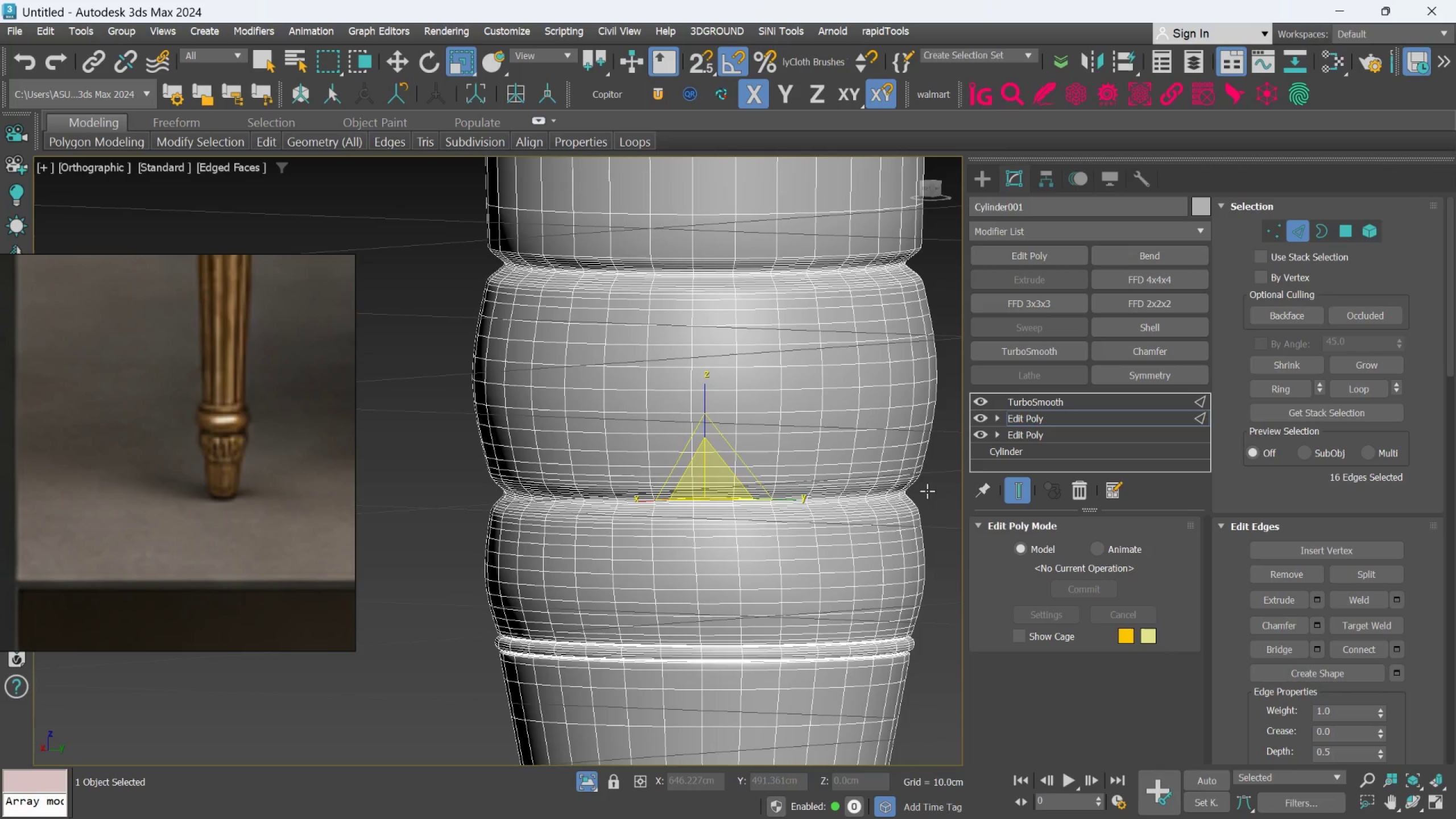 
key(F4)
 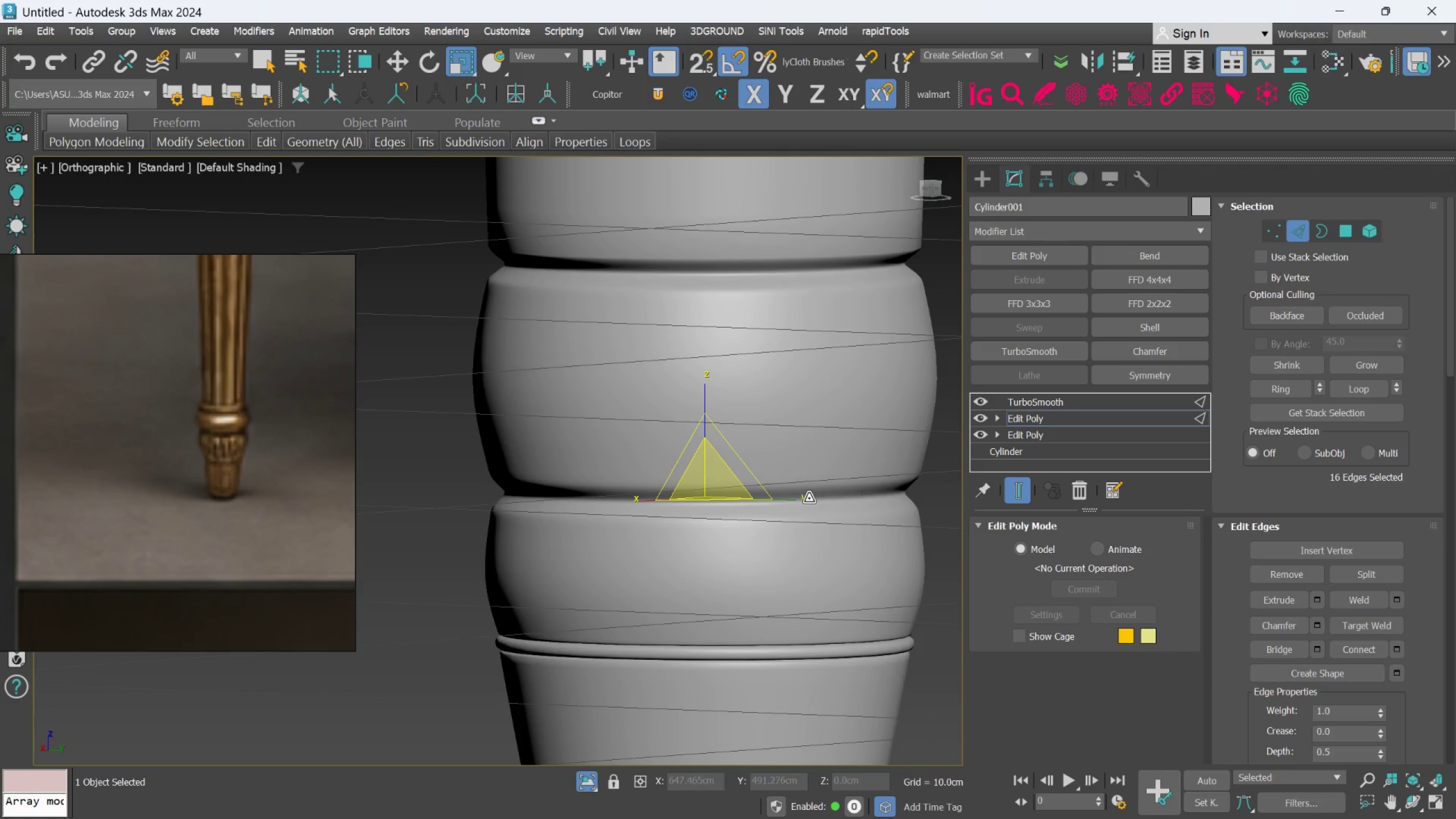 
hold_key(key=AltLeft, duration=1.19)
 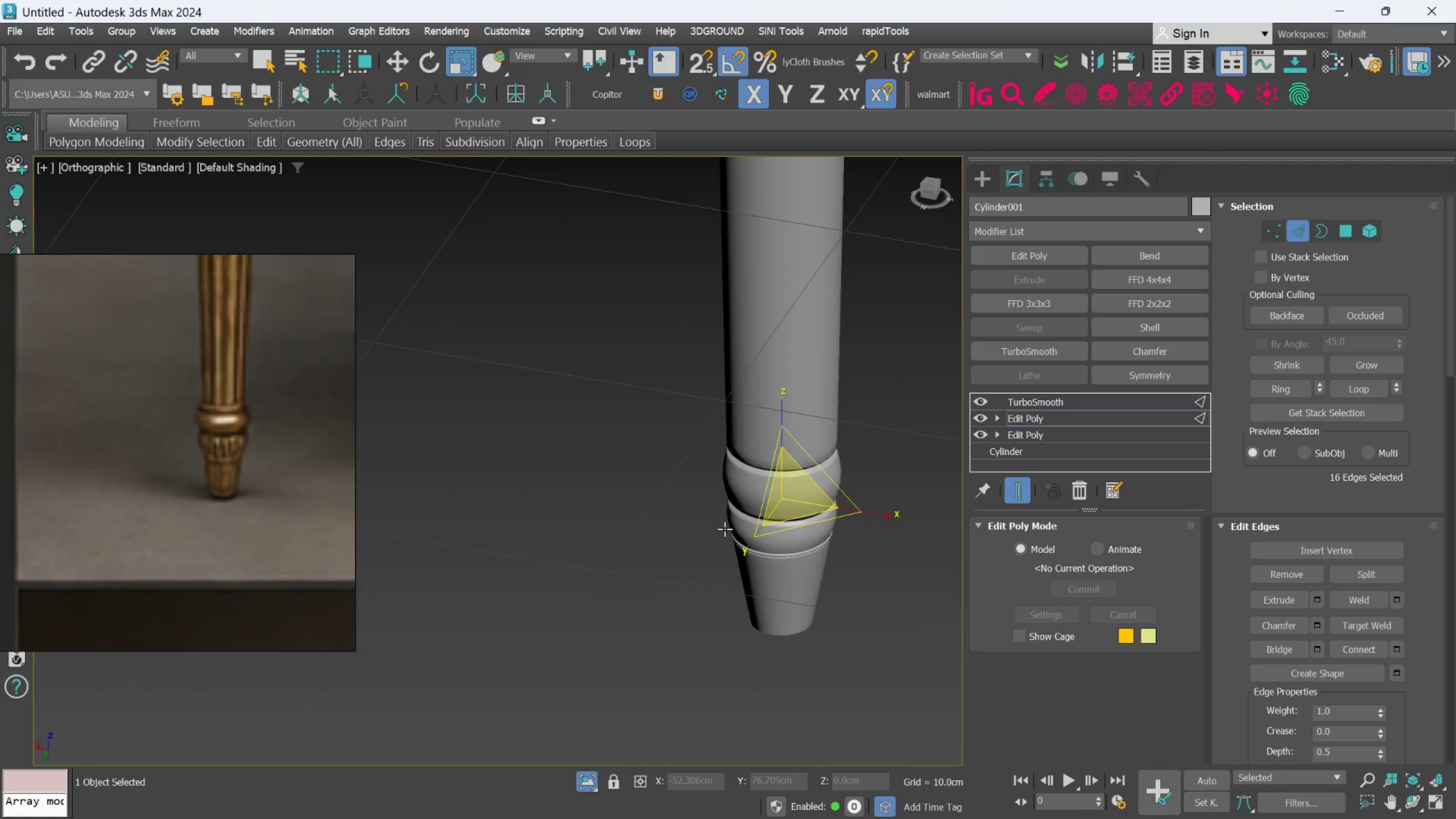 
scroll: coordinate [807, 499], scroll_direction: down, amount: 4.0
 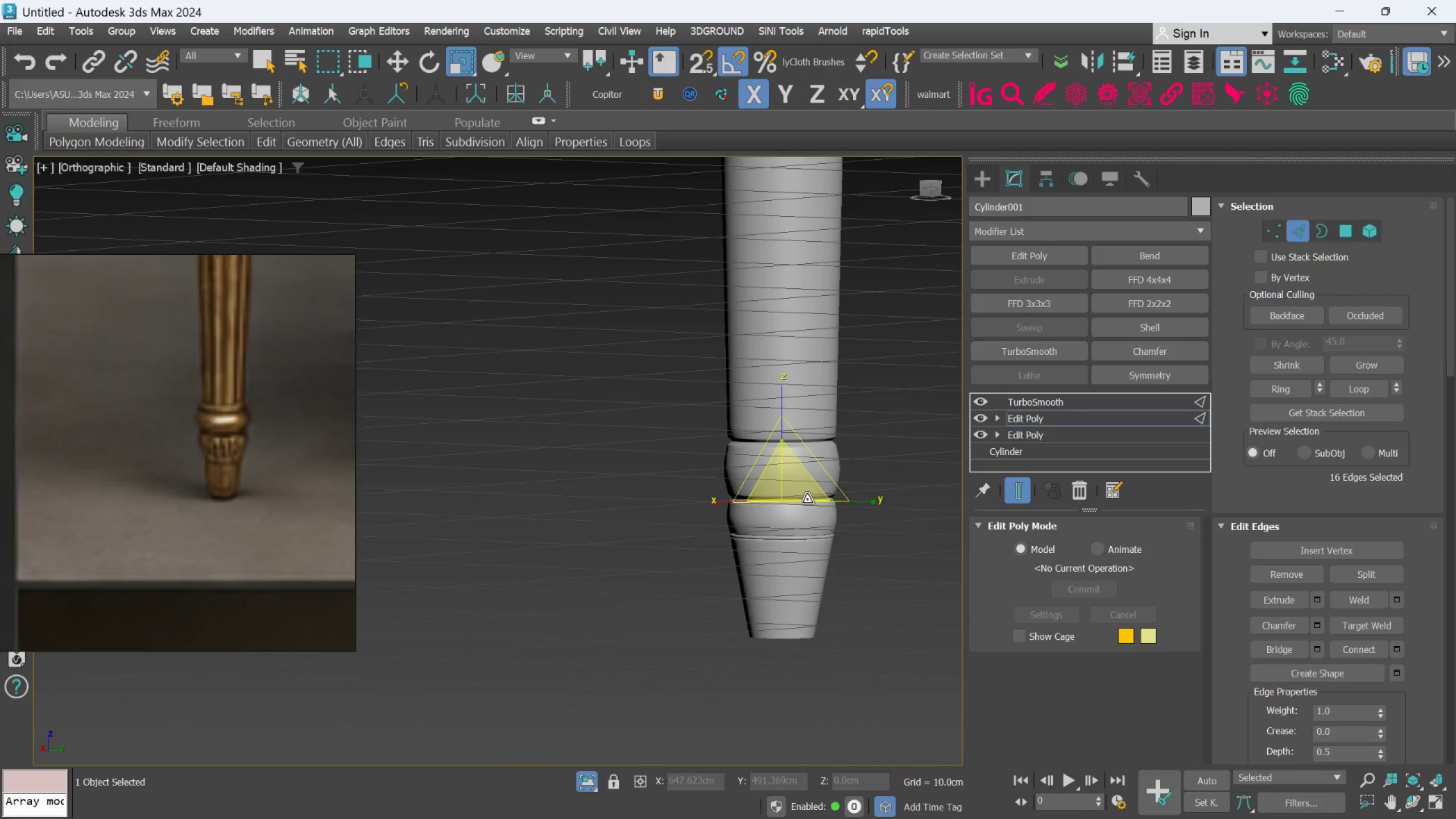 
hold_key(key=AltLeft, duration=0.34)
 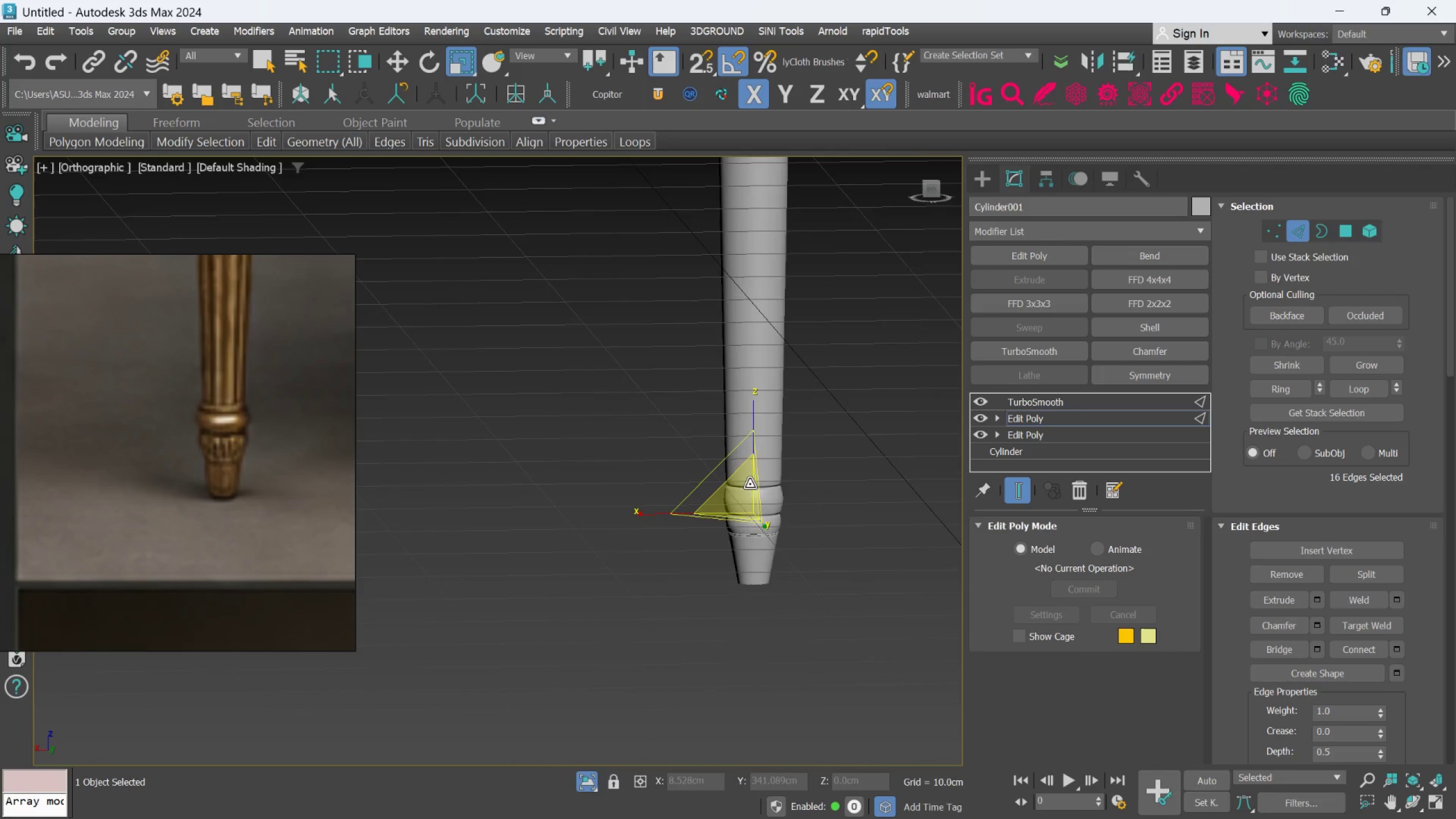 
scroll: coordinate [750, 484], scroll_direction: down, amount: 4.0
 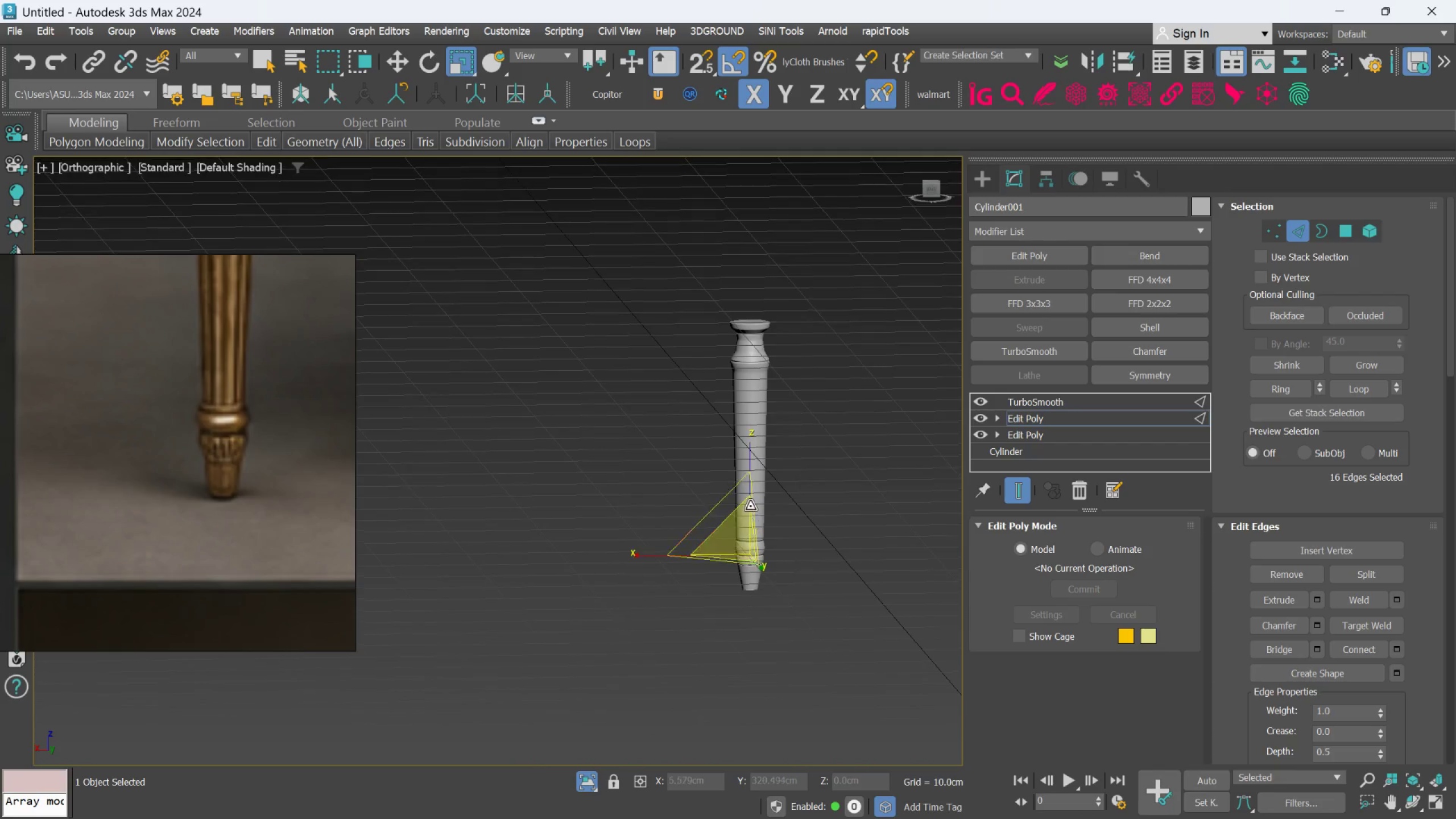 
scroll: coordinate [754, 457], scroll_direction: up, amount: 2.0
 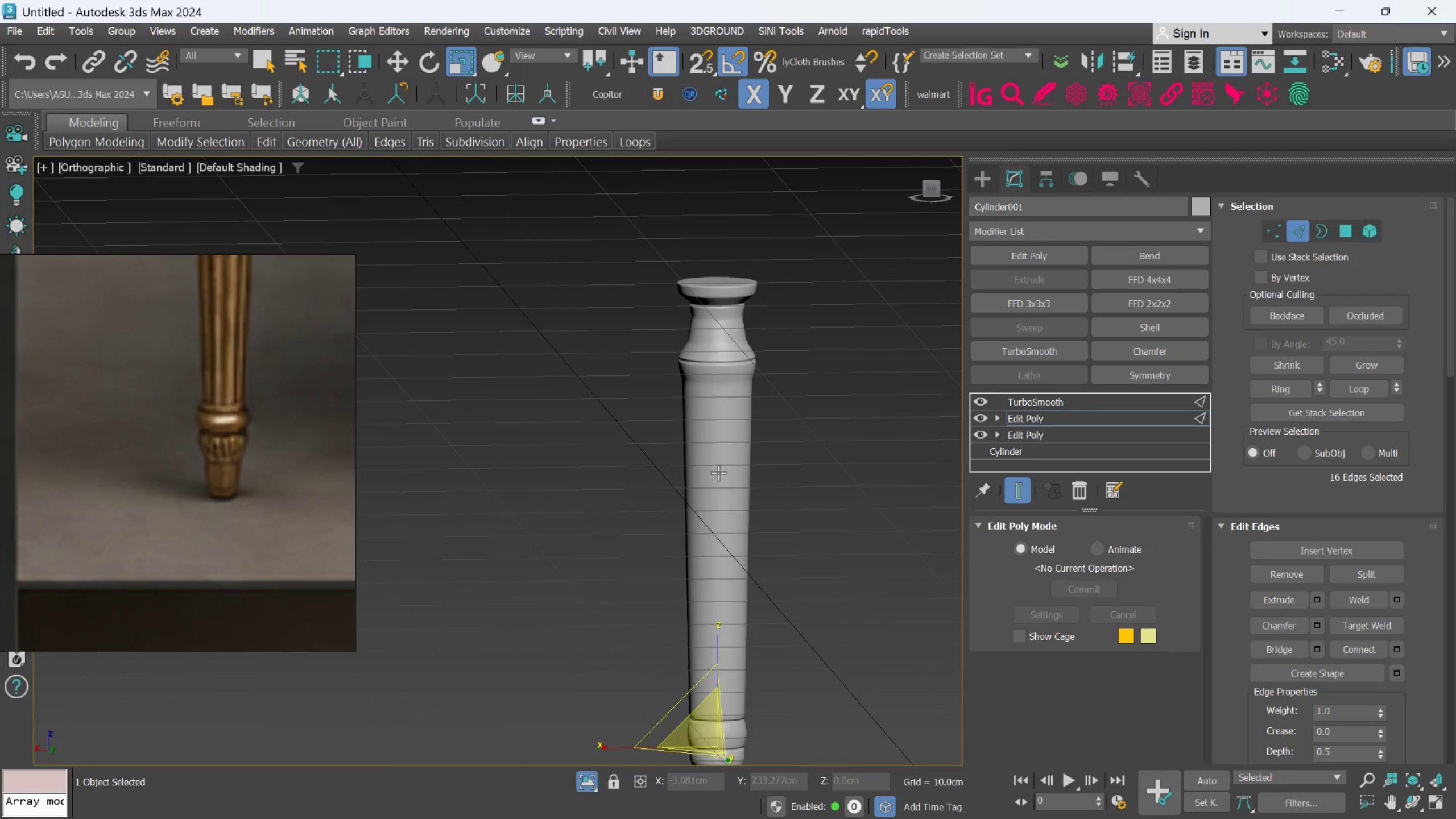 
hold_key(key=AltLeft, duration=0.52)
 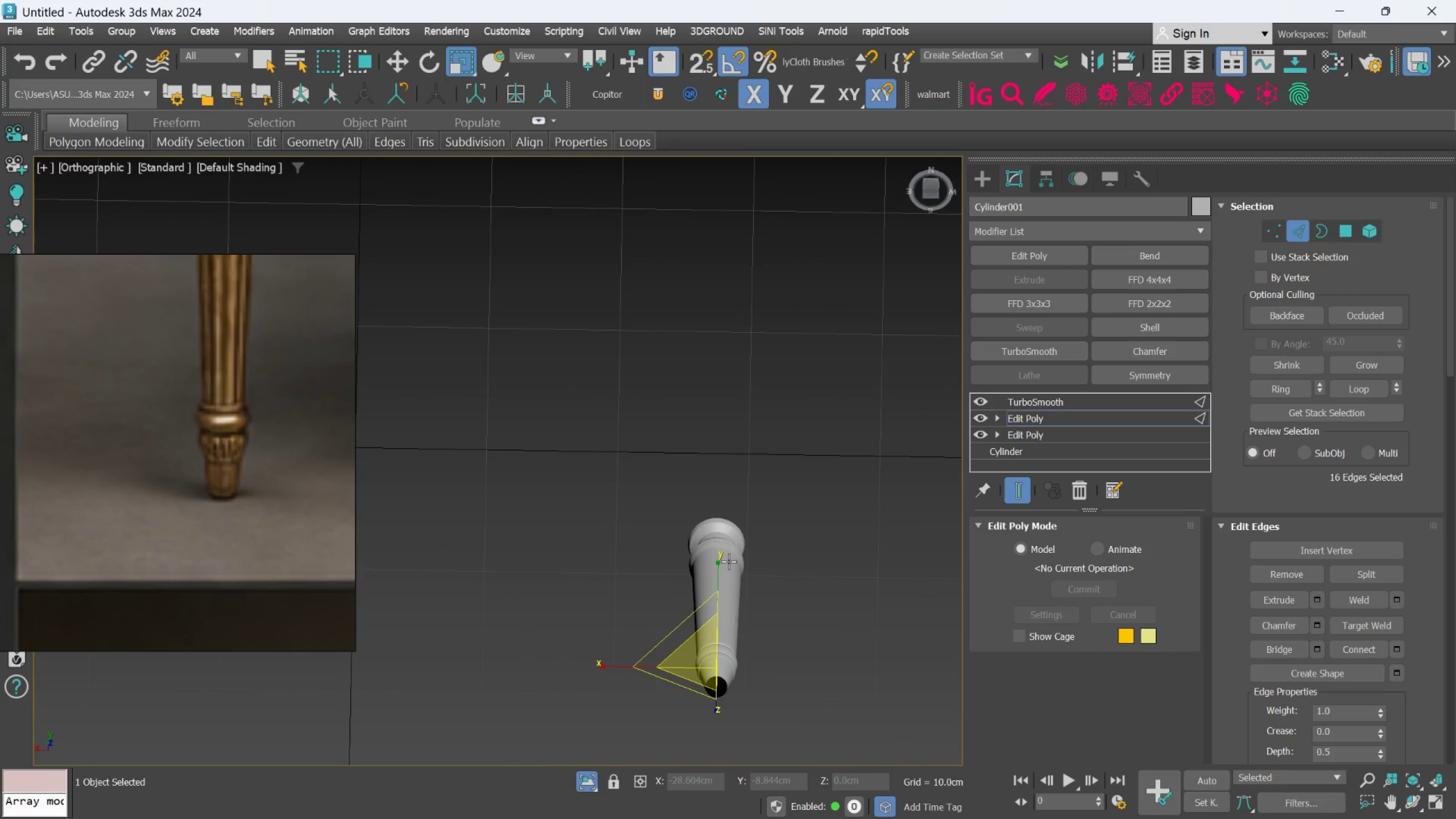 
scroll: coordinate [715, 478], scroll_direction: down, amount: 1.0
 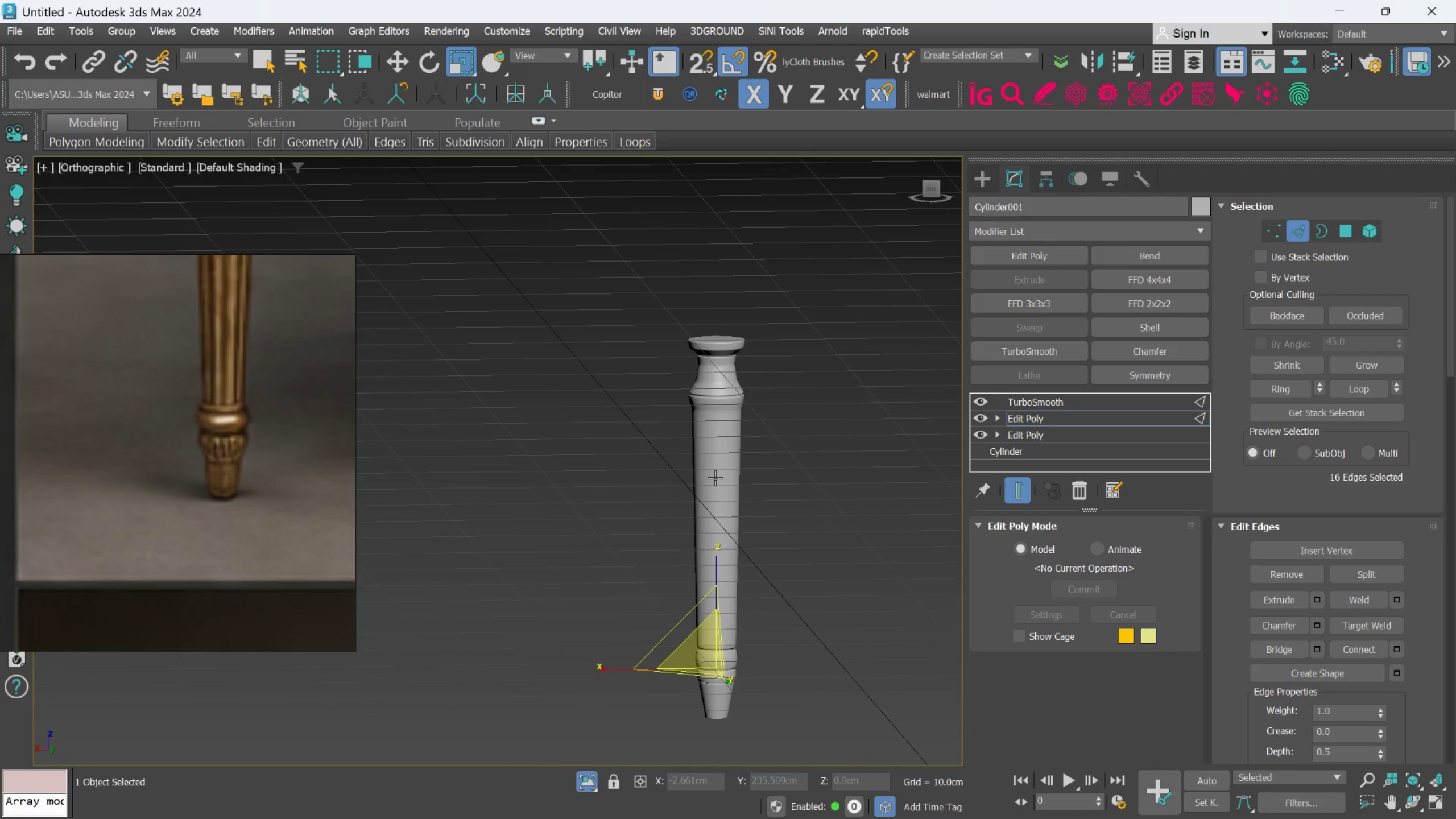 
hold_key(key=AltLeft, duration=0.91)
 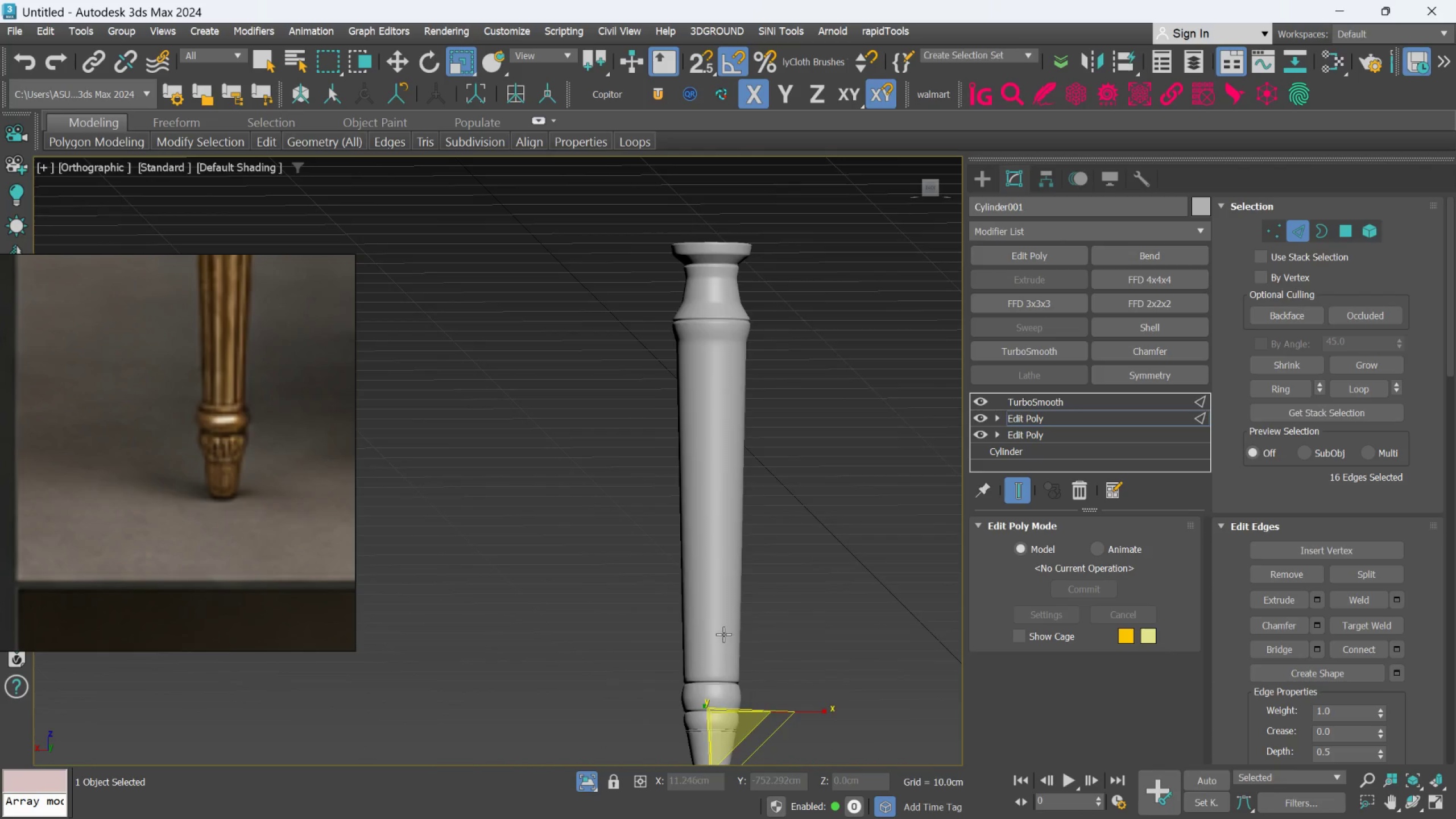 
scroll: coordinate [729, 561], scroll_direction: up, amount: 1.0
 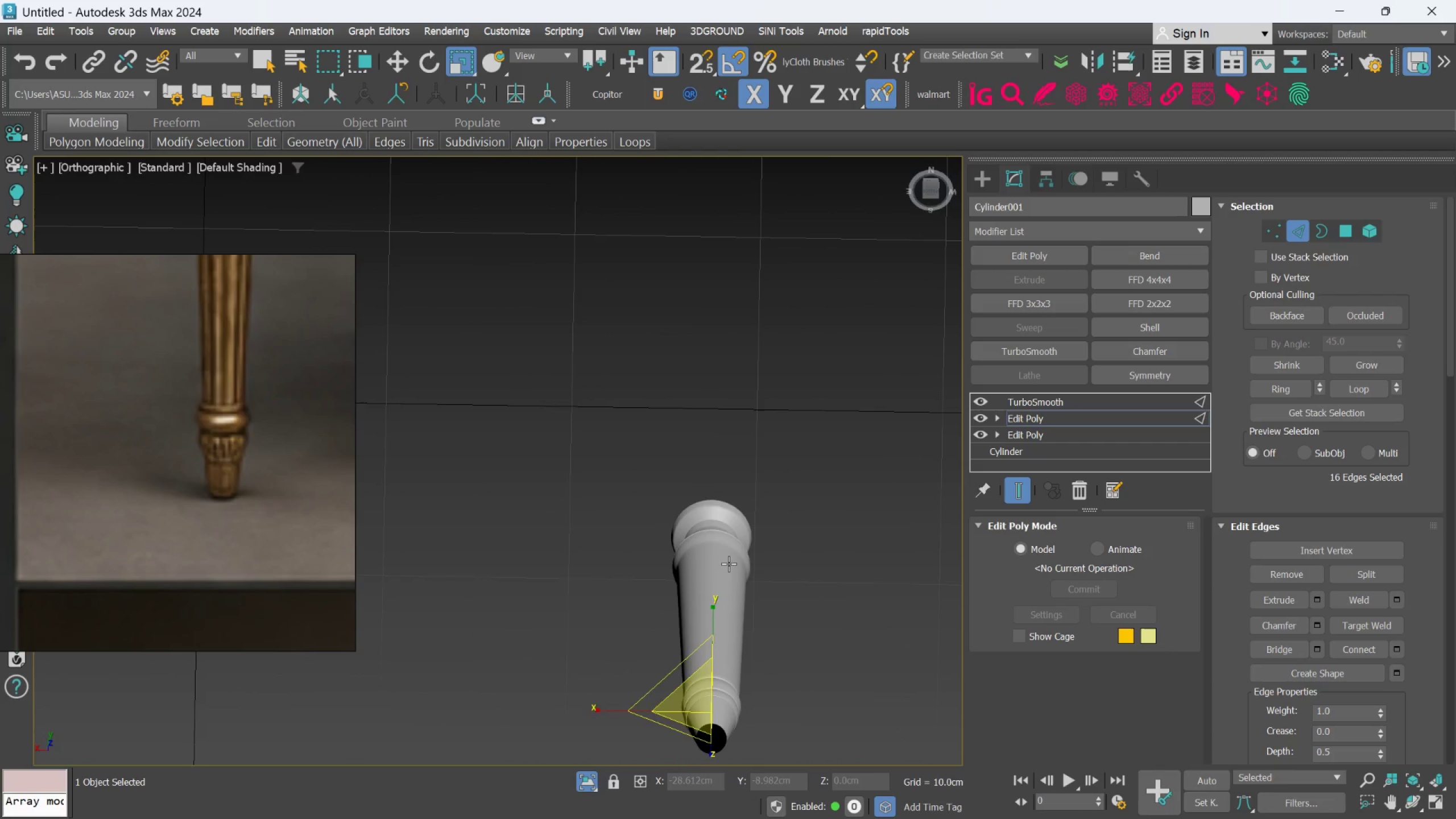 
key(Alt+AltLeft)
 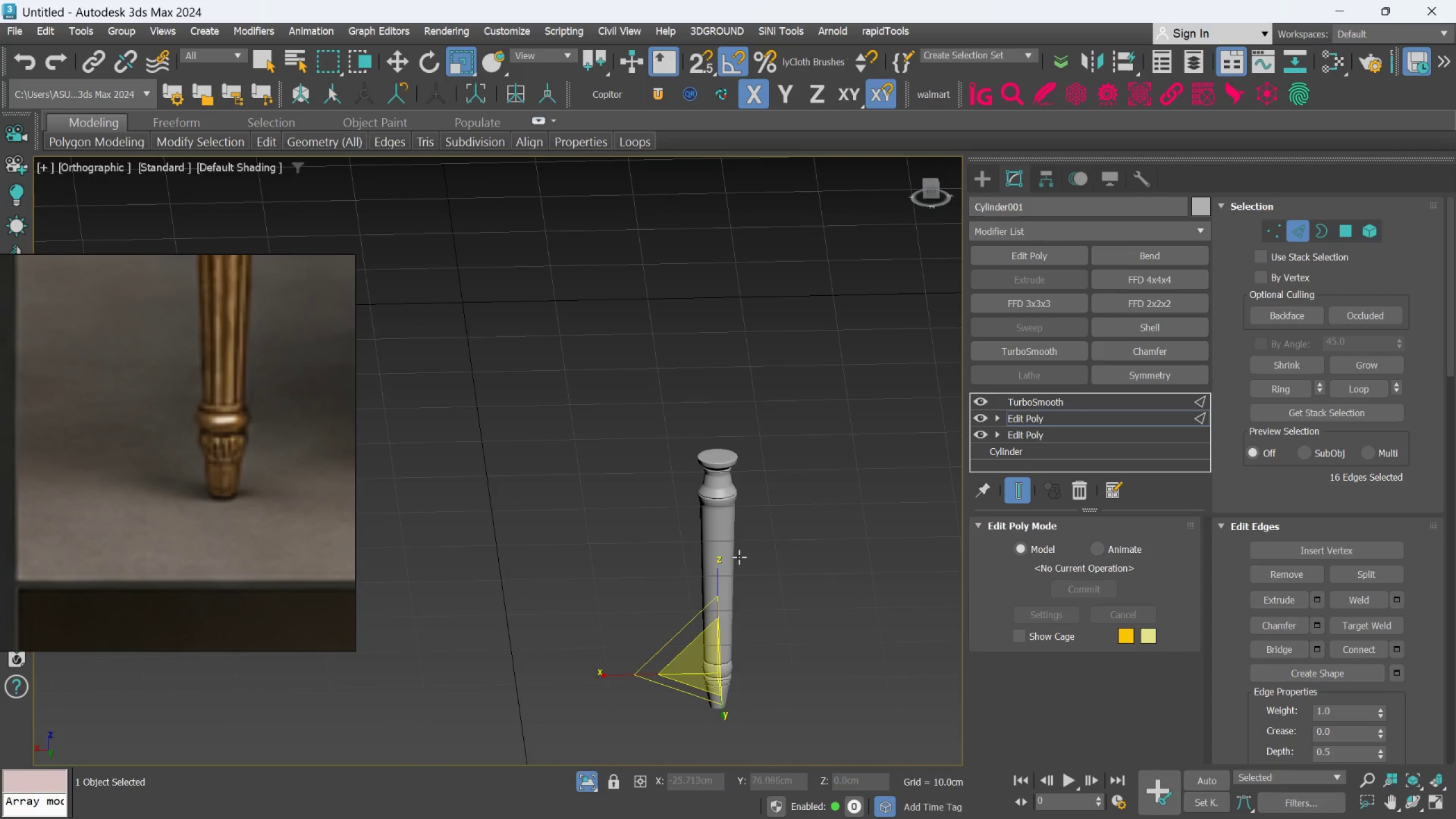 
scroll: coordinate [723, 634], scroll_direction: down, amount: 2.0
 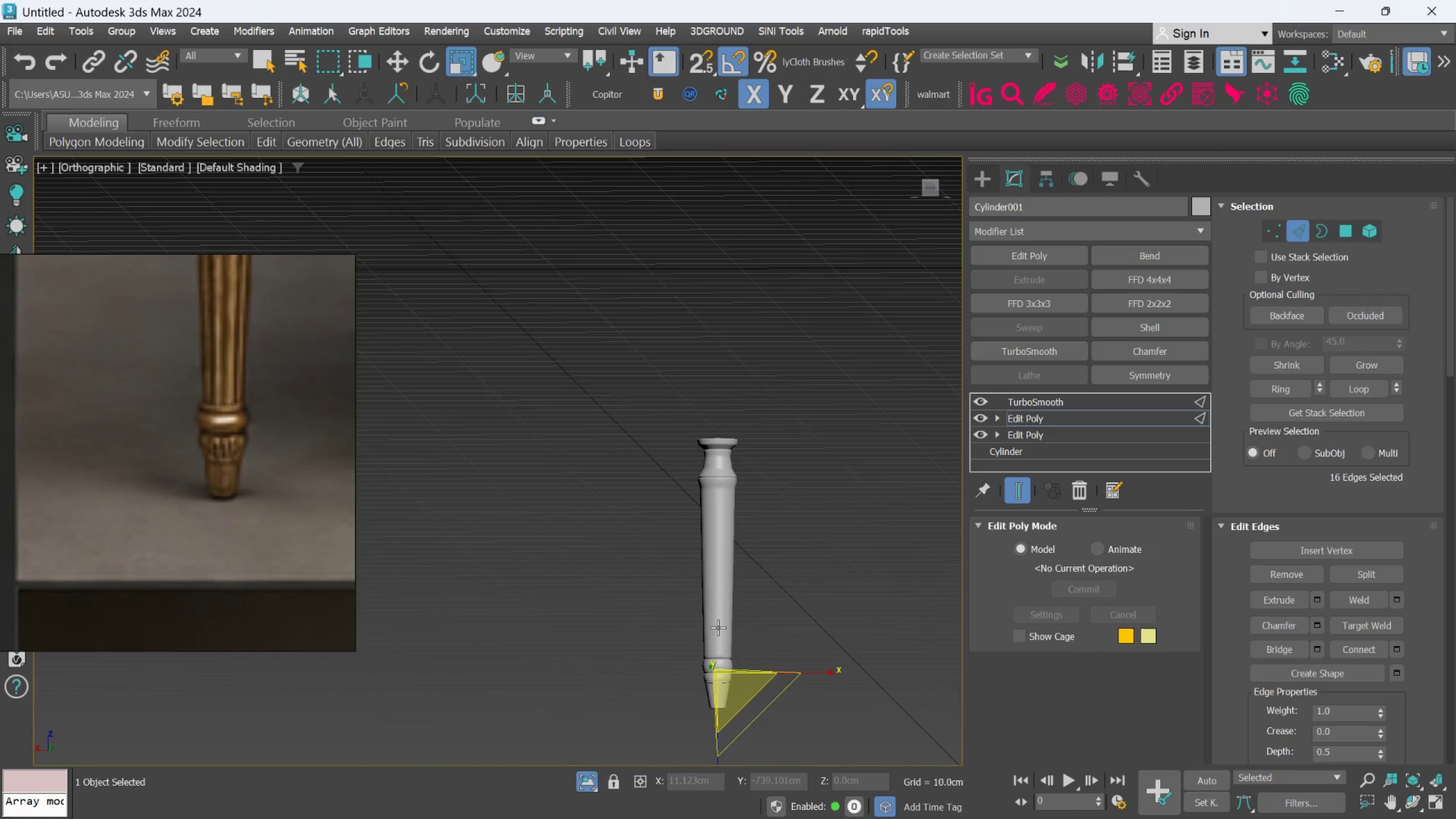 
scroll: coordinate [729, 543], scroll_direction: up, amount: 4.0
 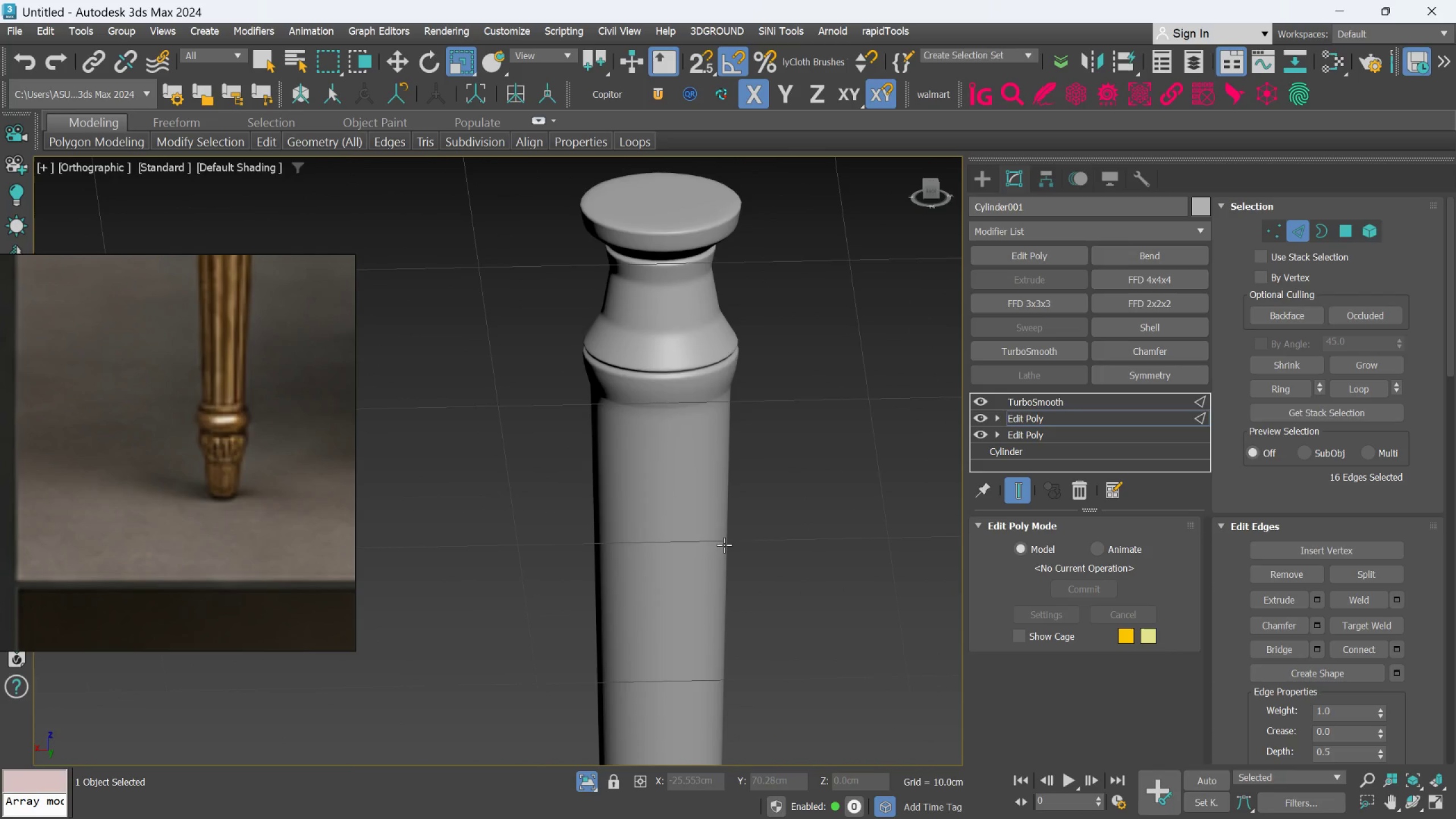 
scroll: coordinate [724, 545], scroll_direction: down, amount: 1.0
 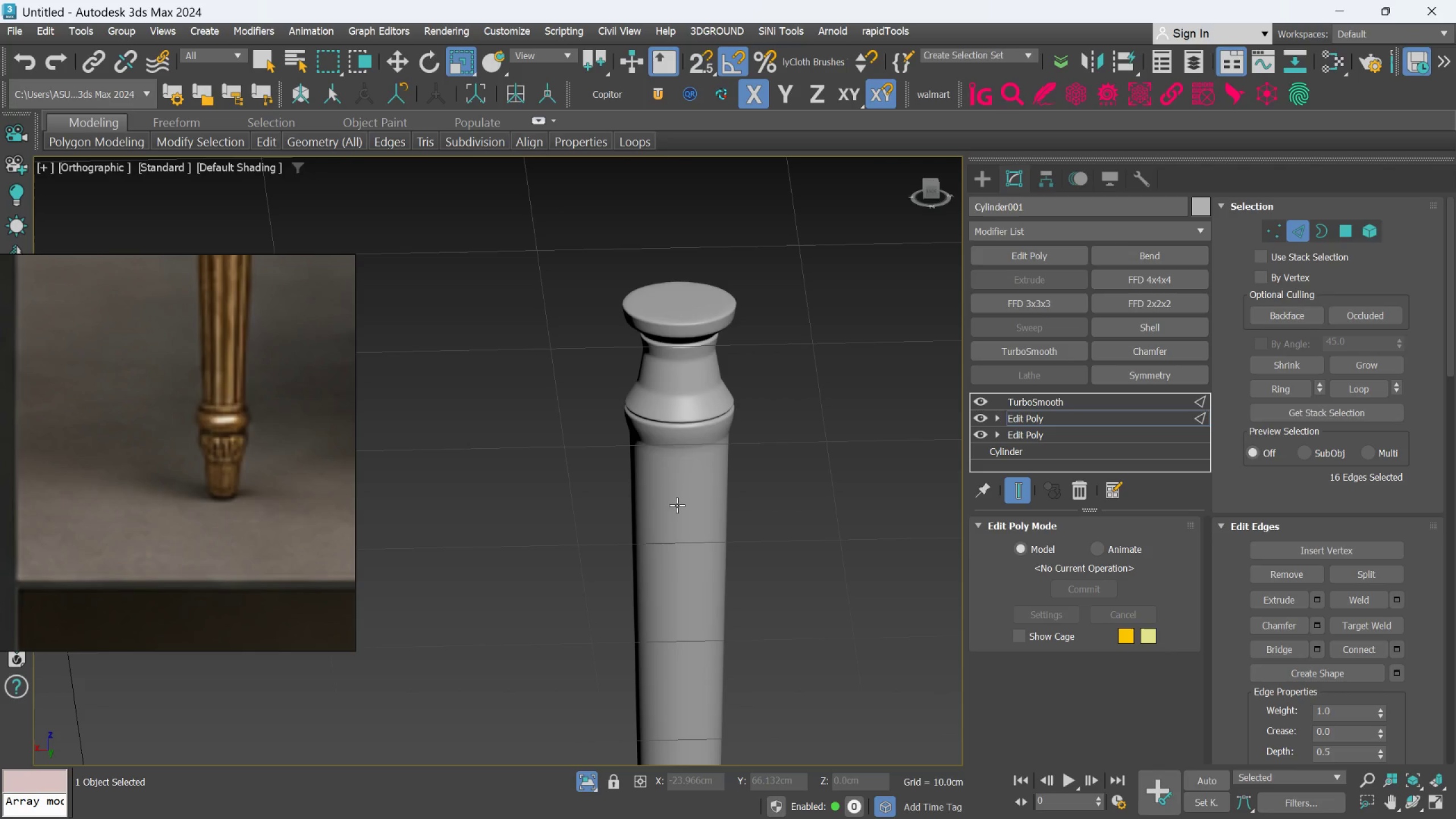 
key(F)
 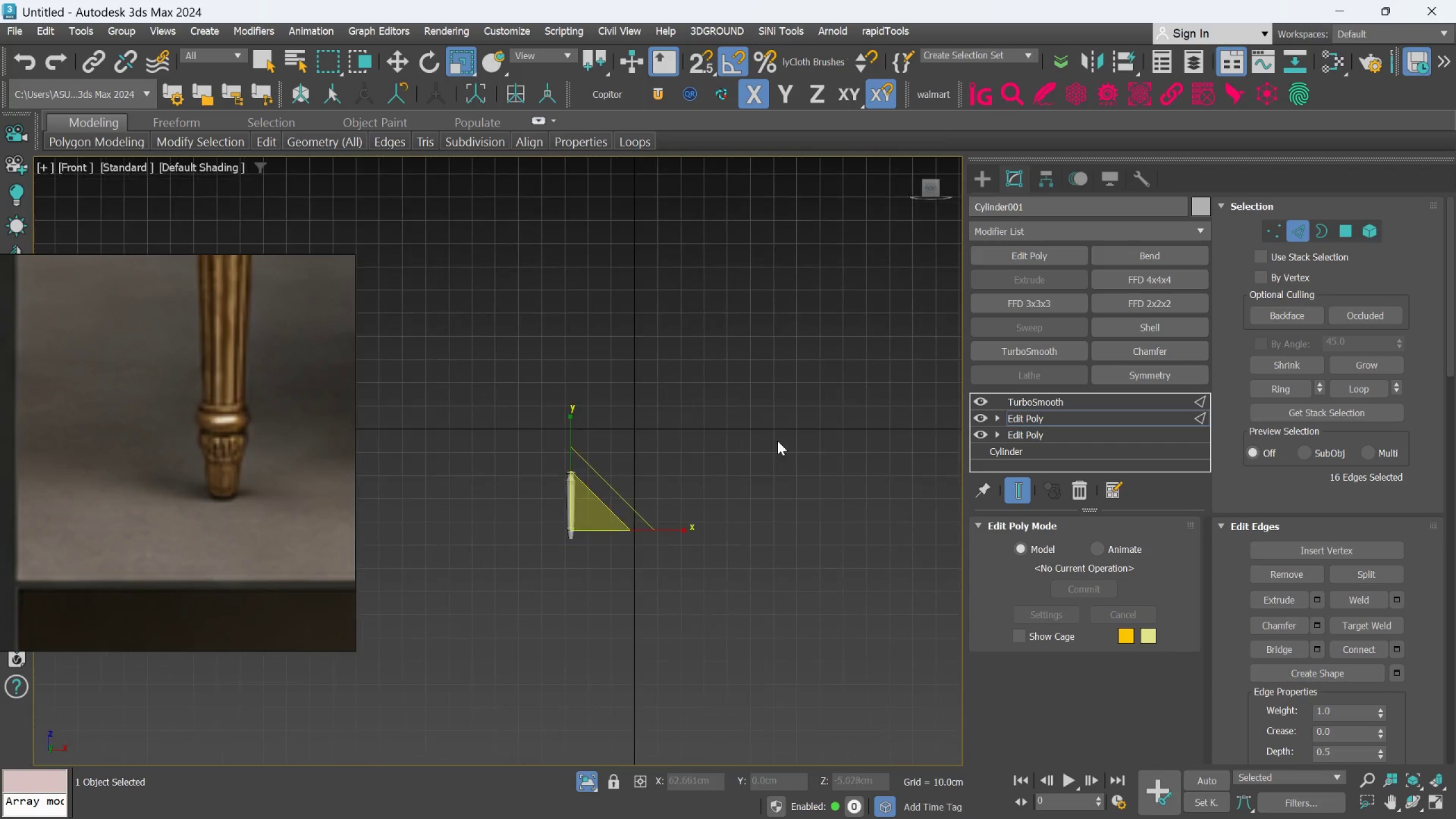 
scroll: coordinate [610, 454], scroll_direction: up, amount: 6.0
 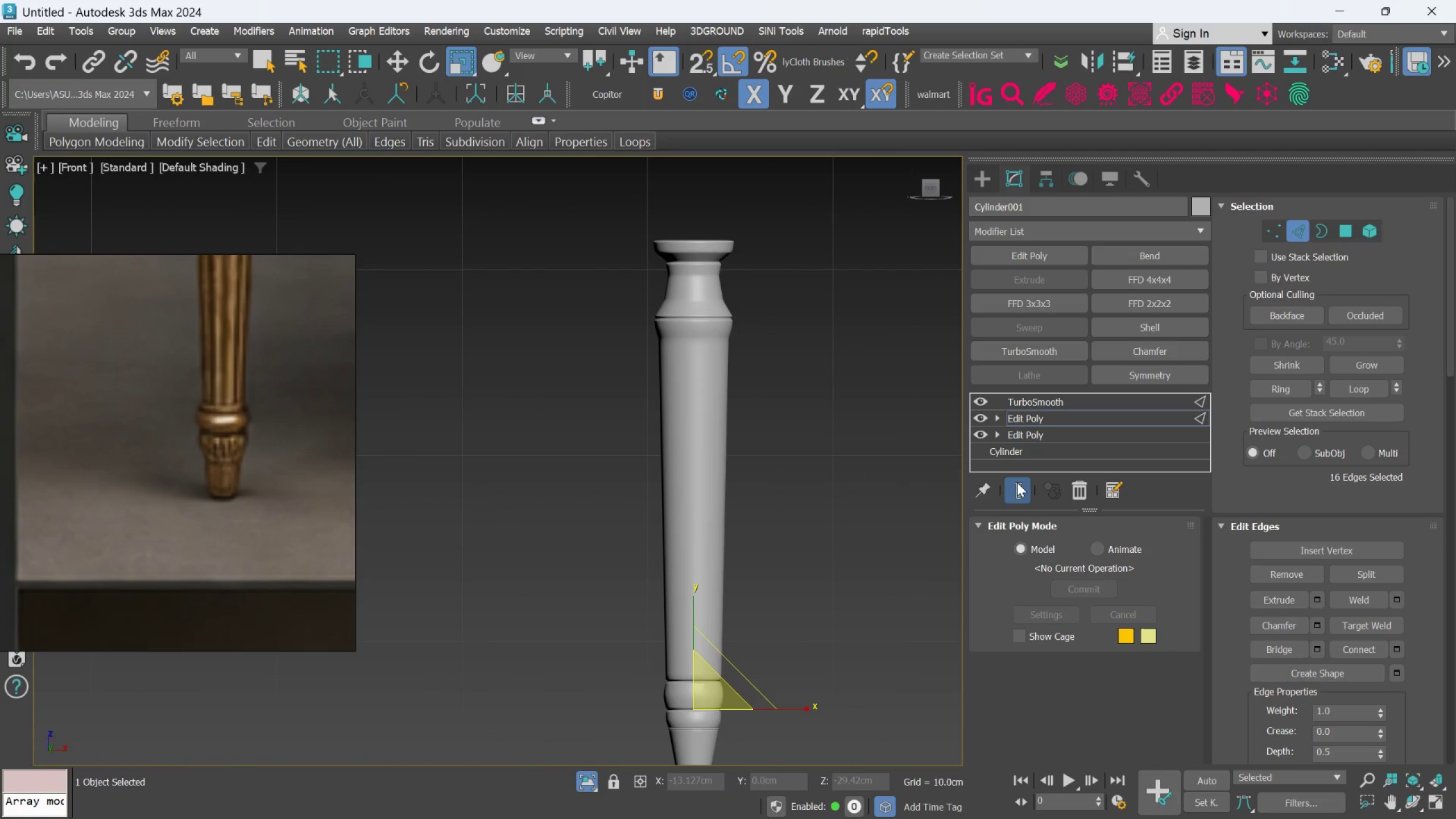 
left_click([1020, 487])
 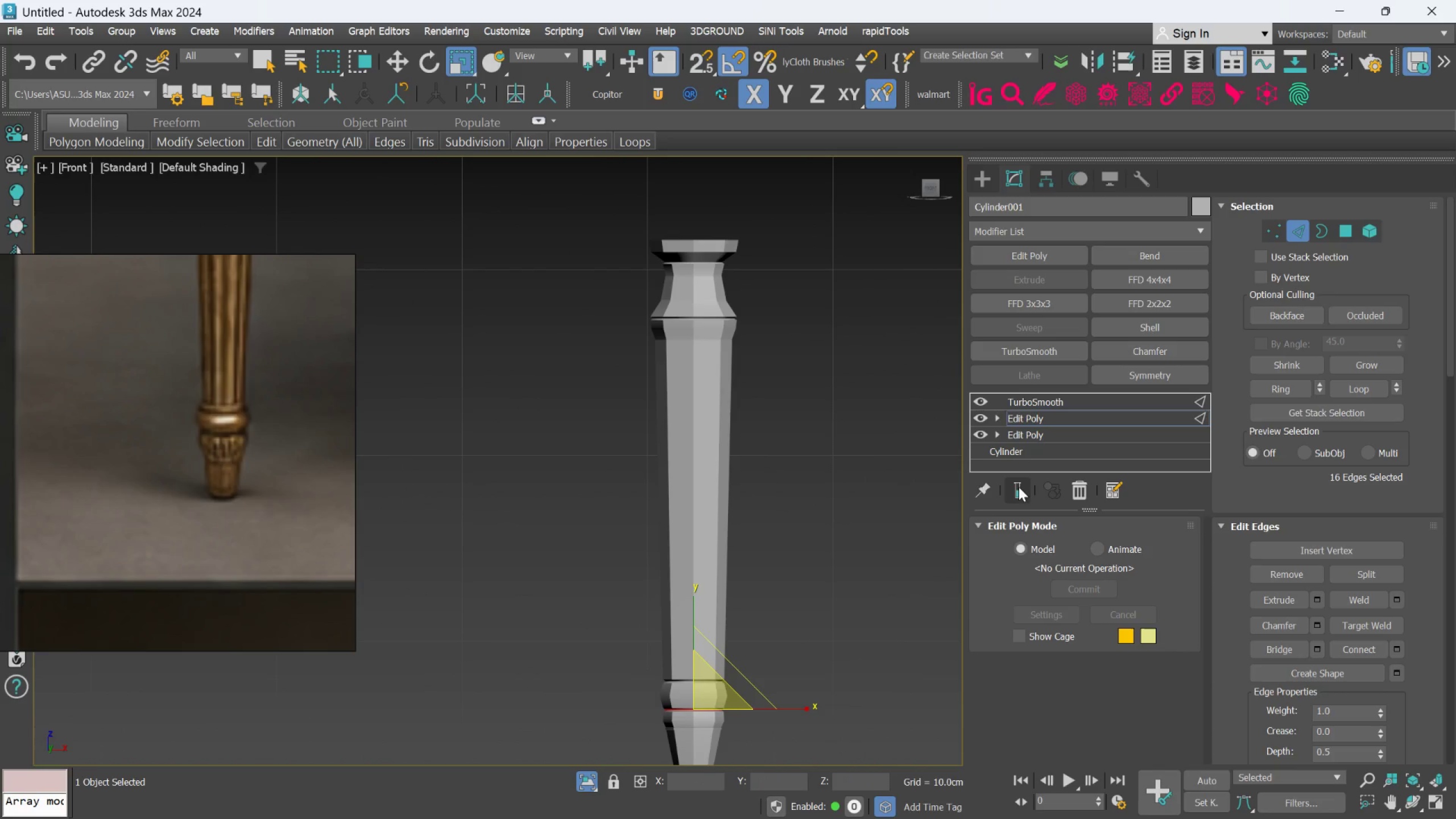 
key(F4)
 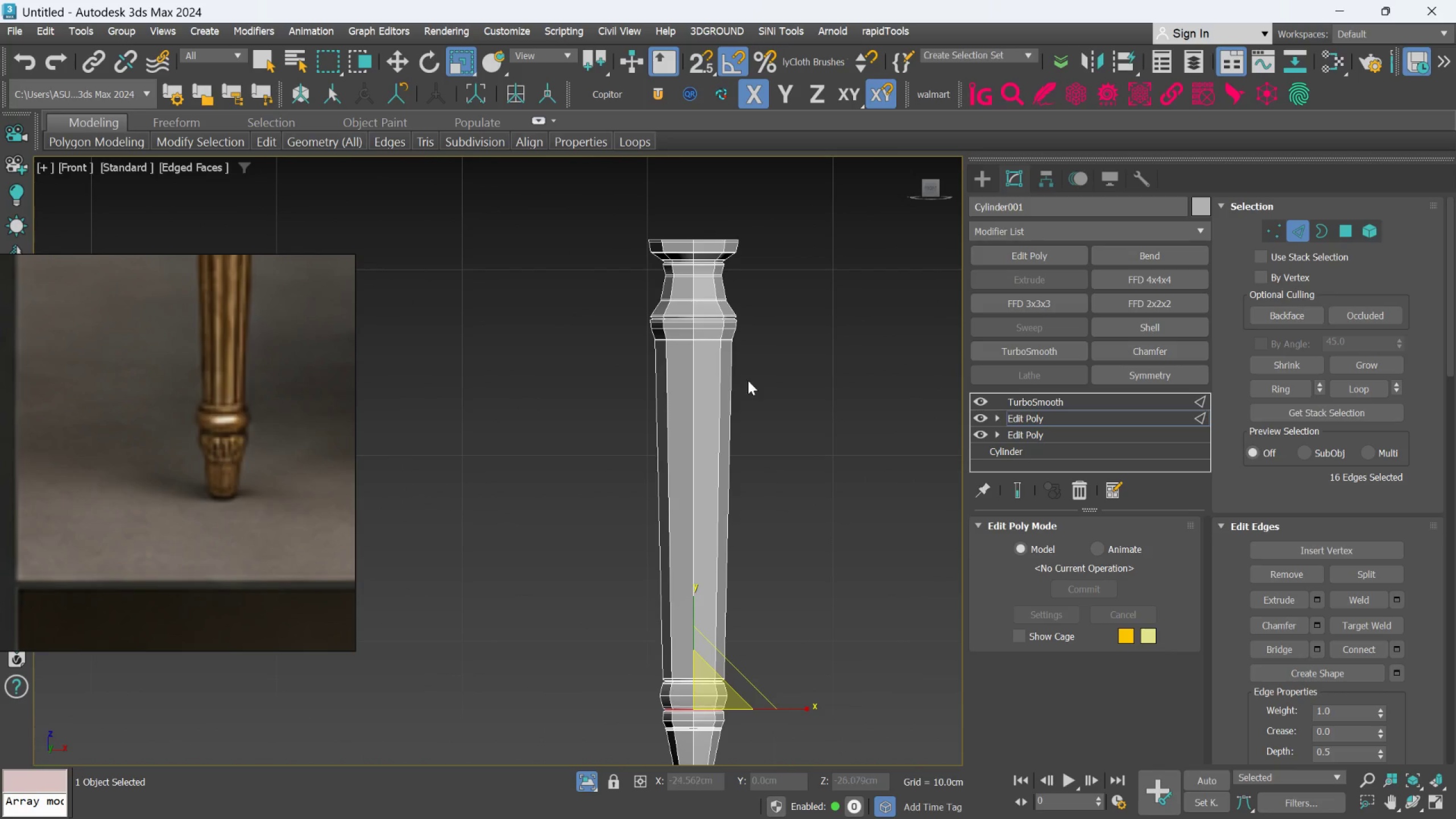 
scroll: coordinate [660, 344], scroll_direction: up, amount: 4.0
 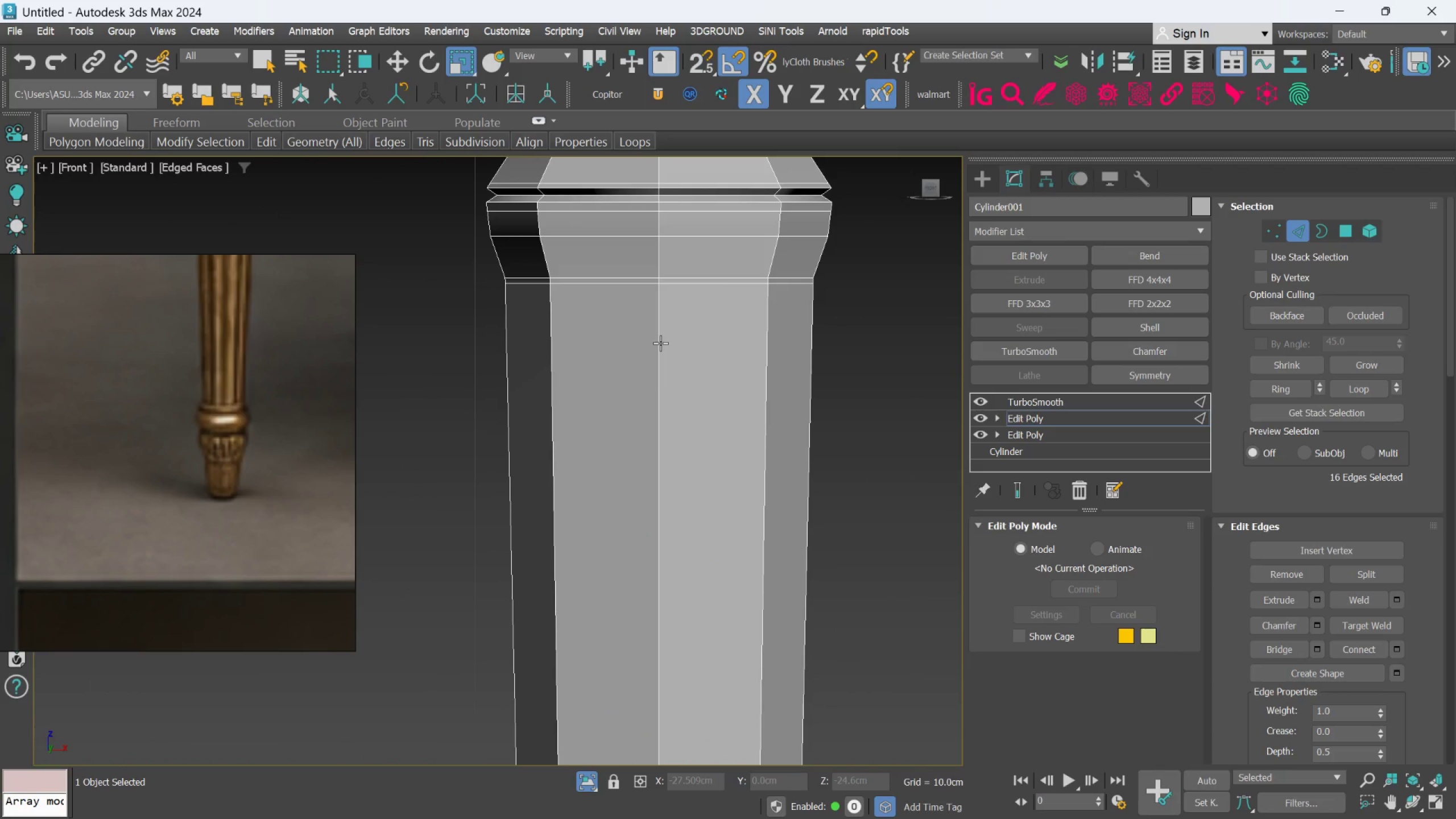 
scroll: coordinate [660, 343], scroll_direction: down, amount: 2.0
 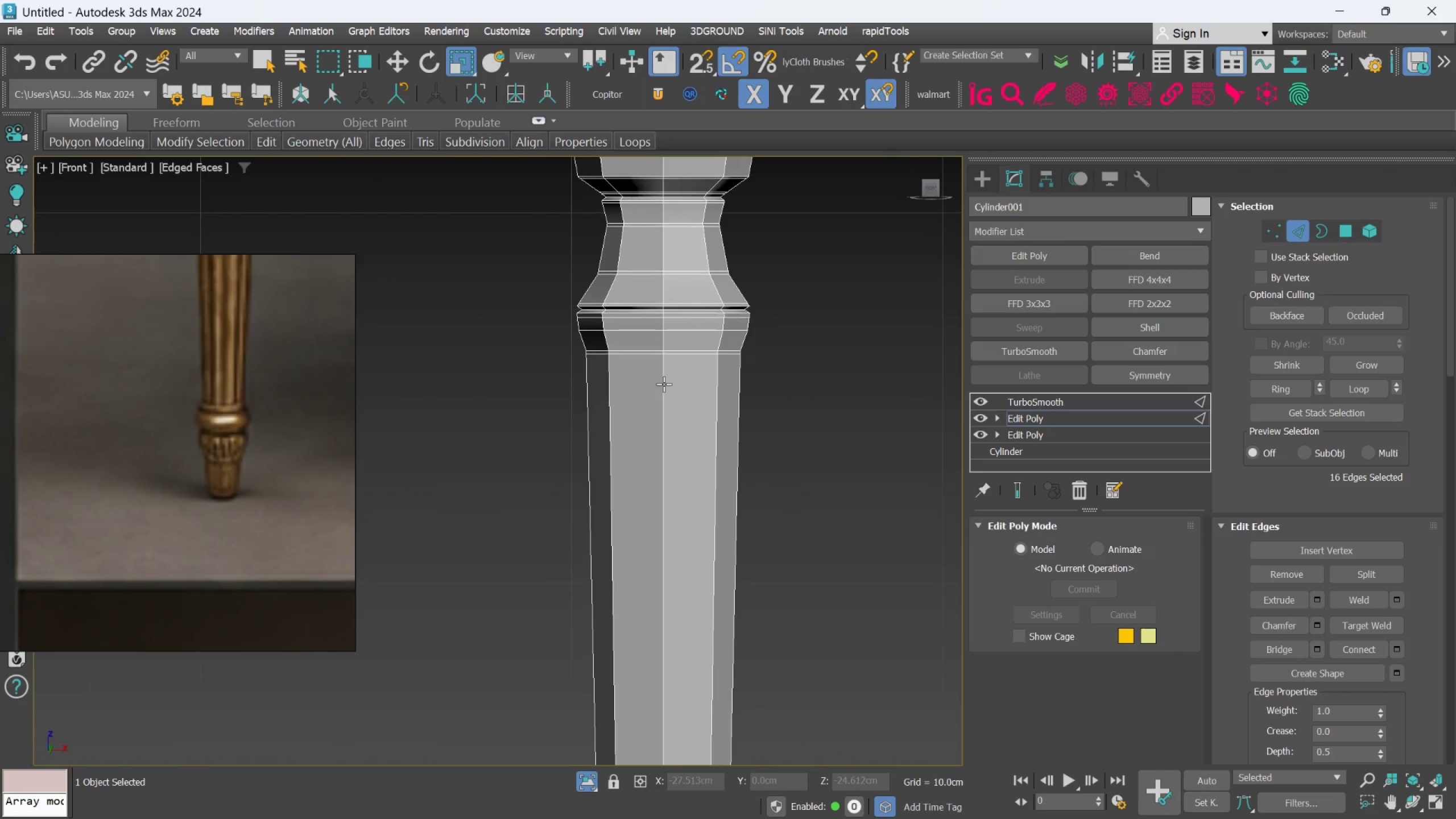 
scroll: coordinate [664, 384], scroll_direction: up, amount: 1.0
 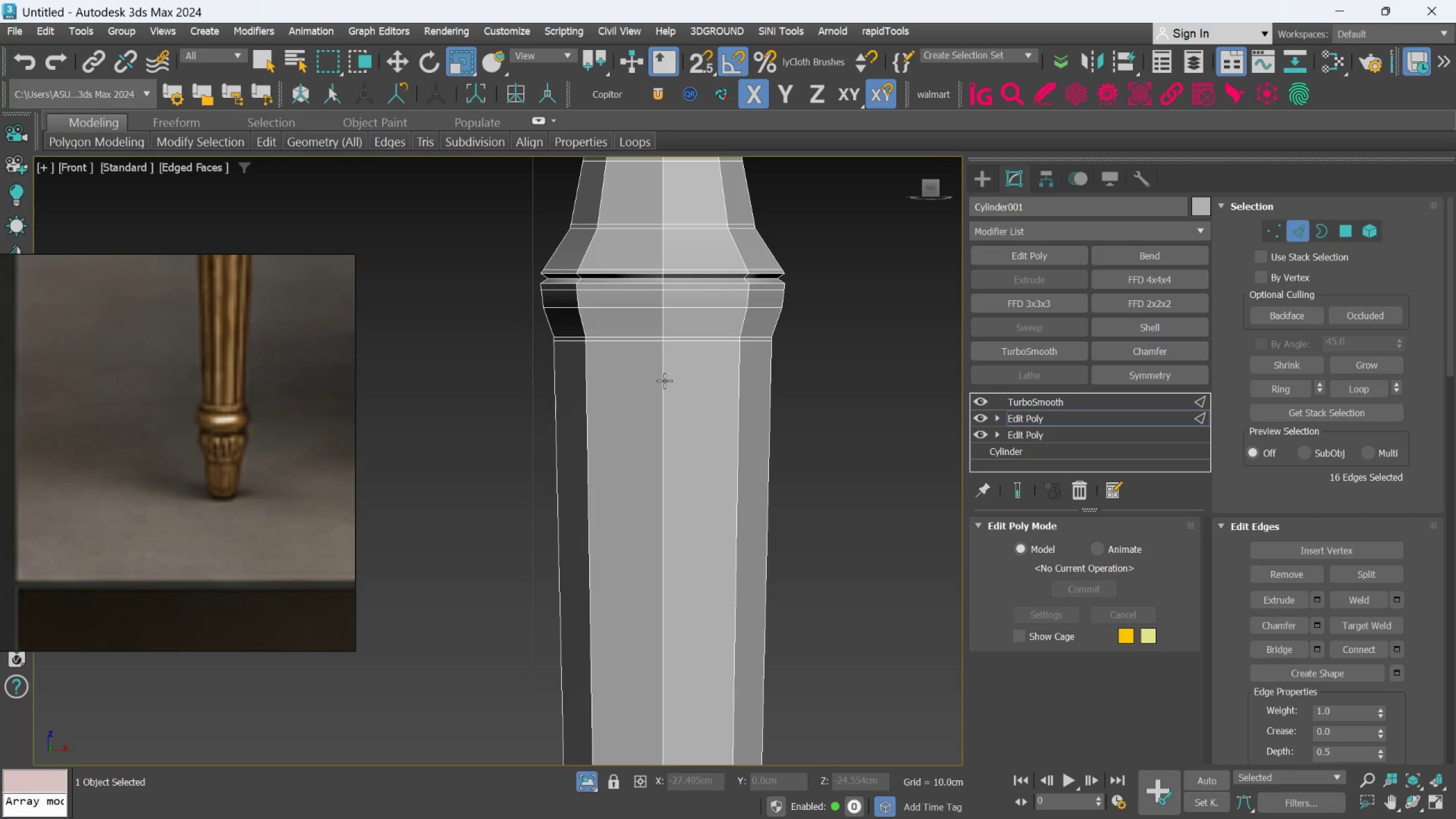 
left_click([664, 380])
 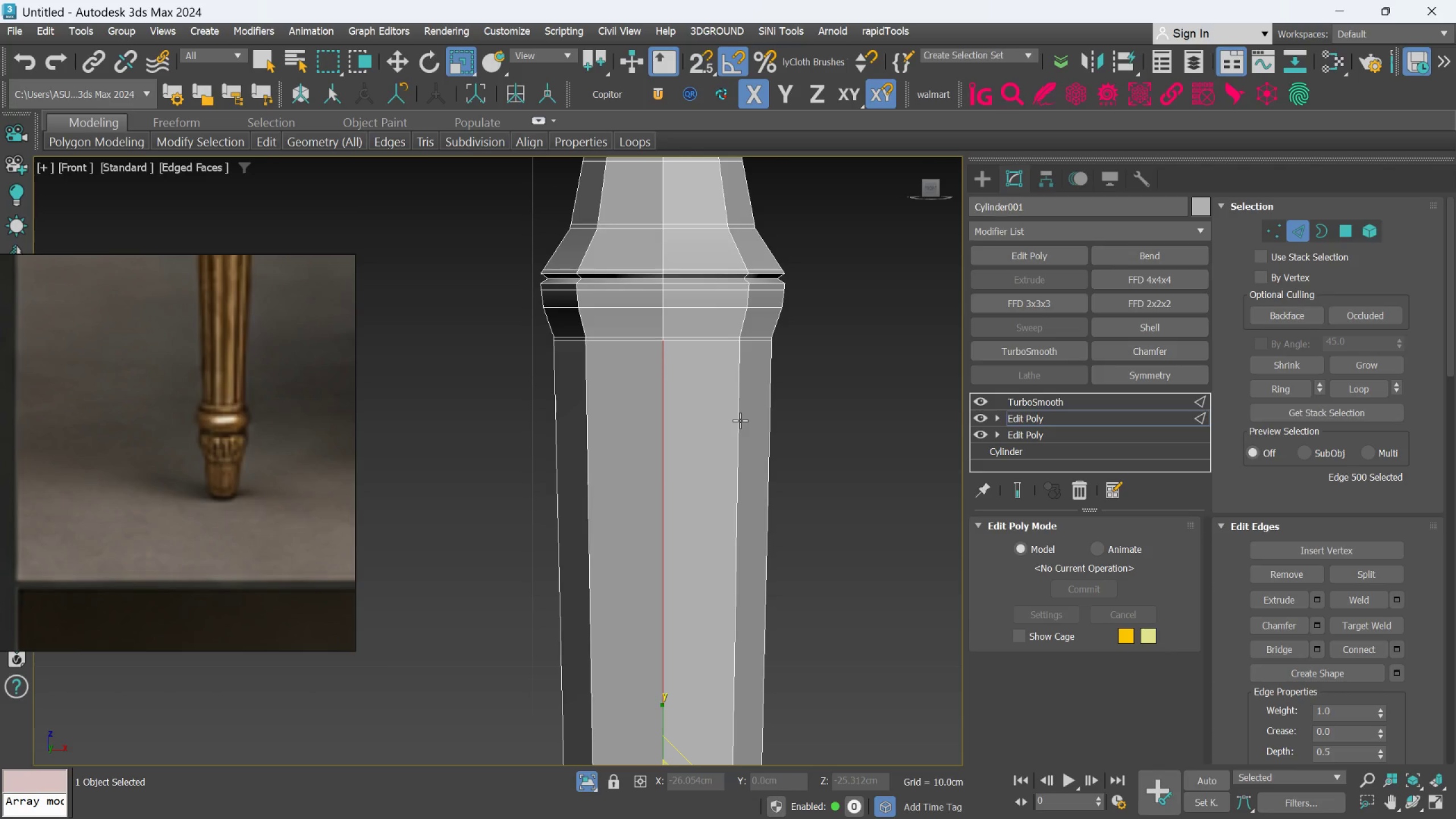 
scroll: coordinate [657, 338], scroll_direction: none, amount: 0.0
 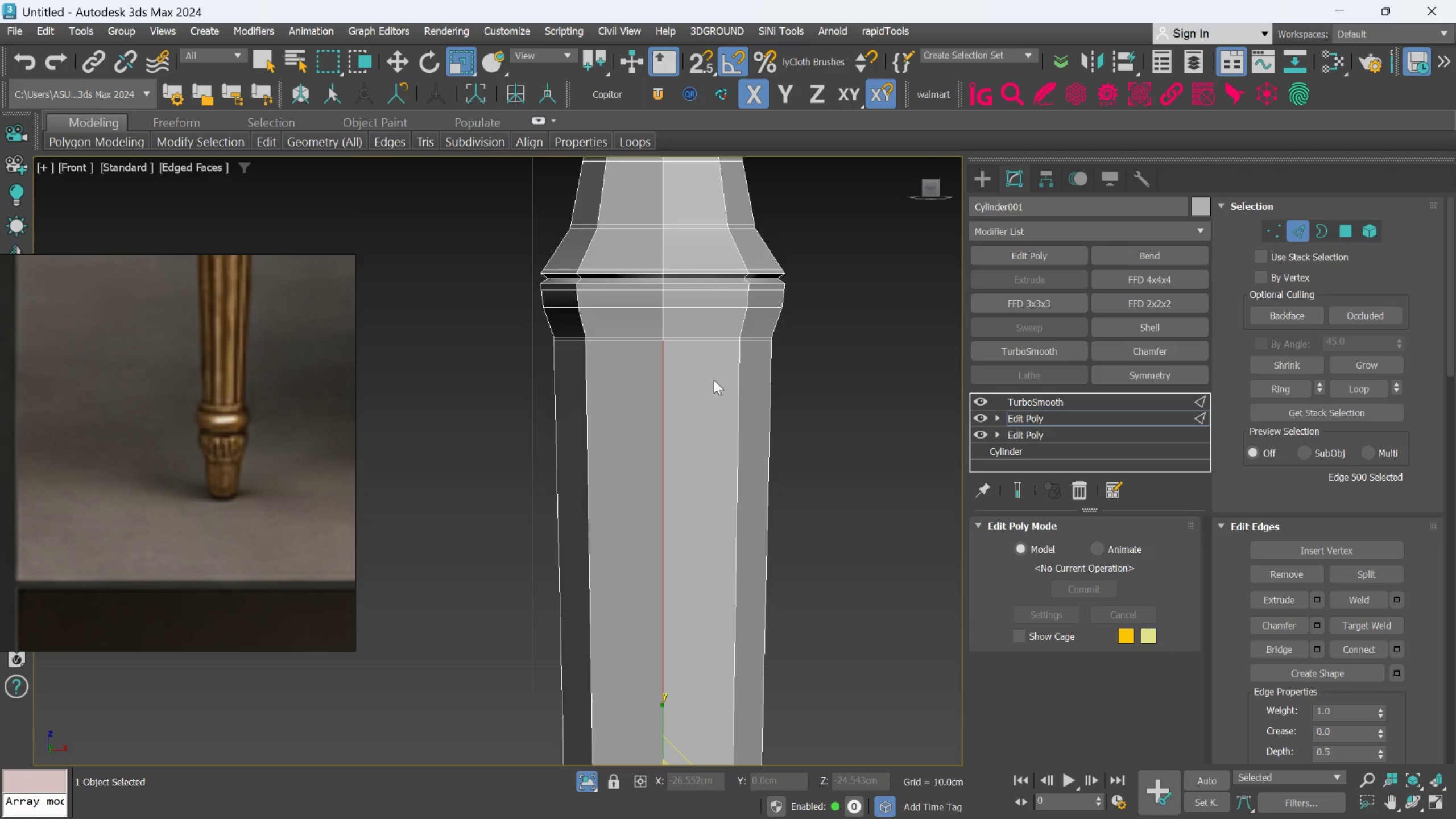 
hold_key(key=ControlLeft, duration=0.39)
 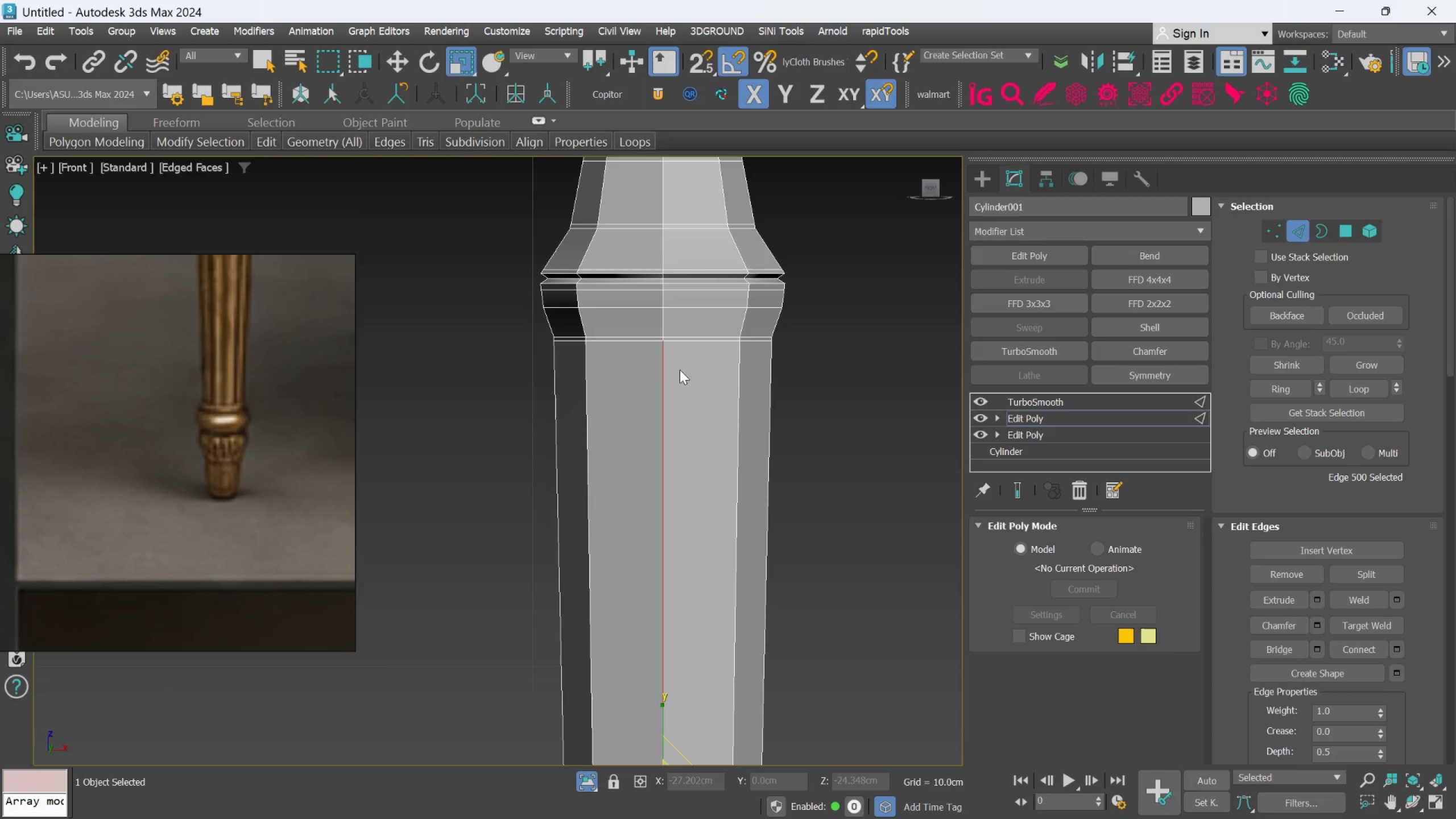 
scroll: coordinate [680, 370], scroll_direction: up, amount: 1.0
 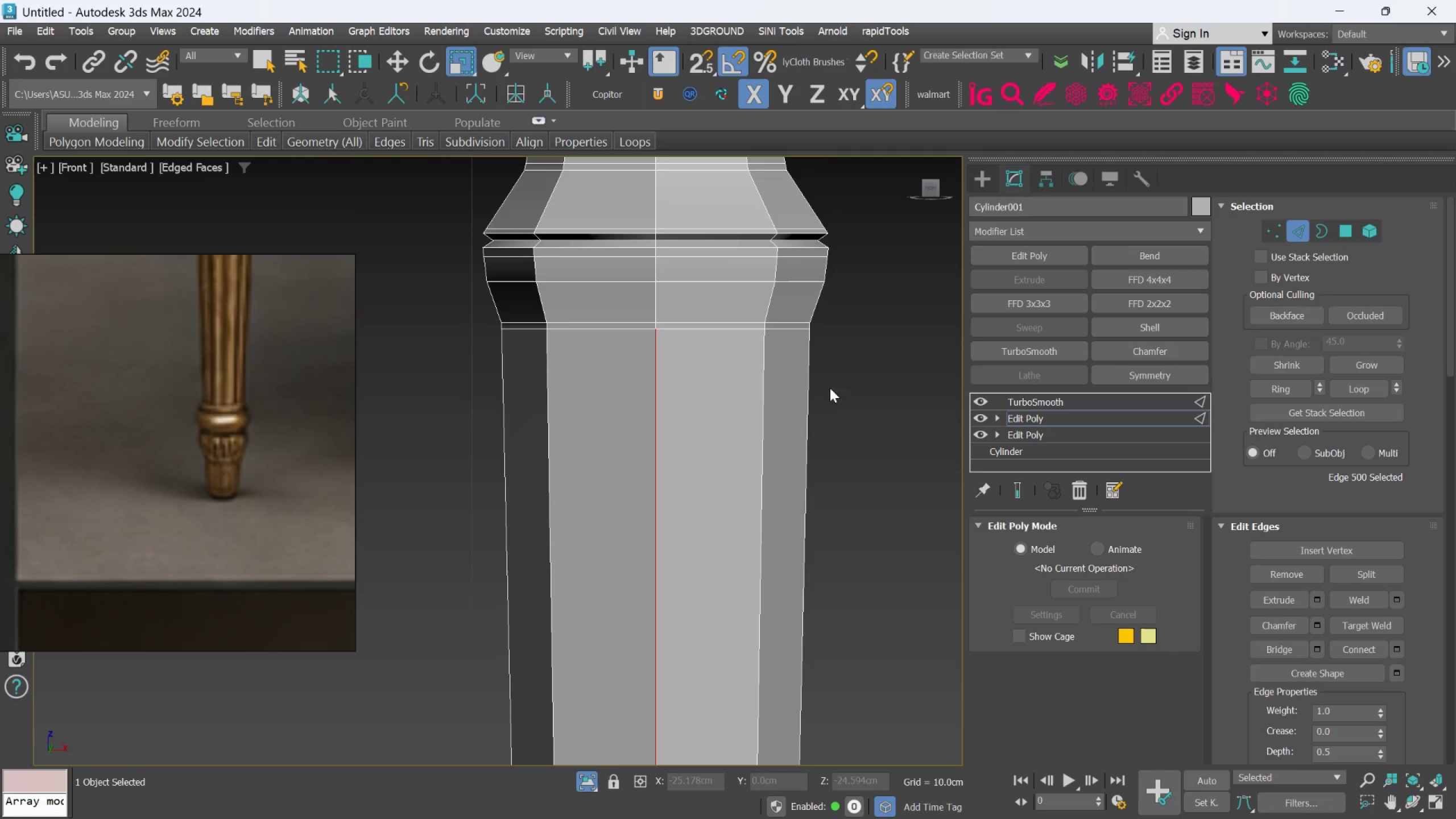 
left_click([841, 382])
 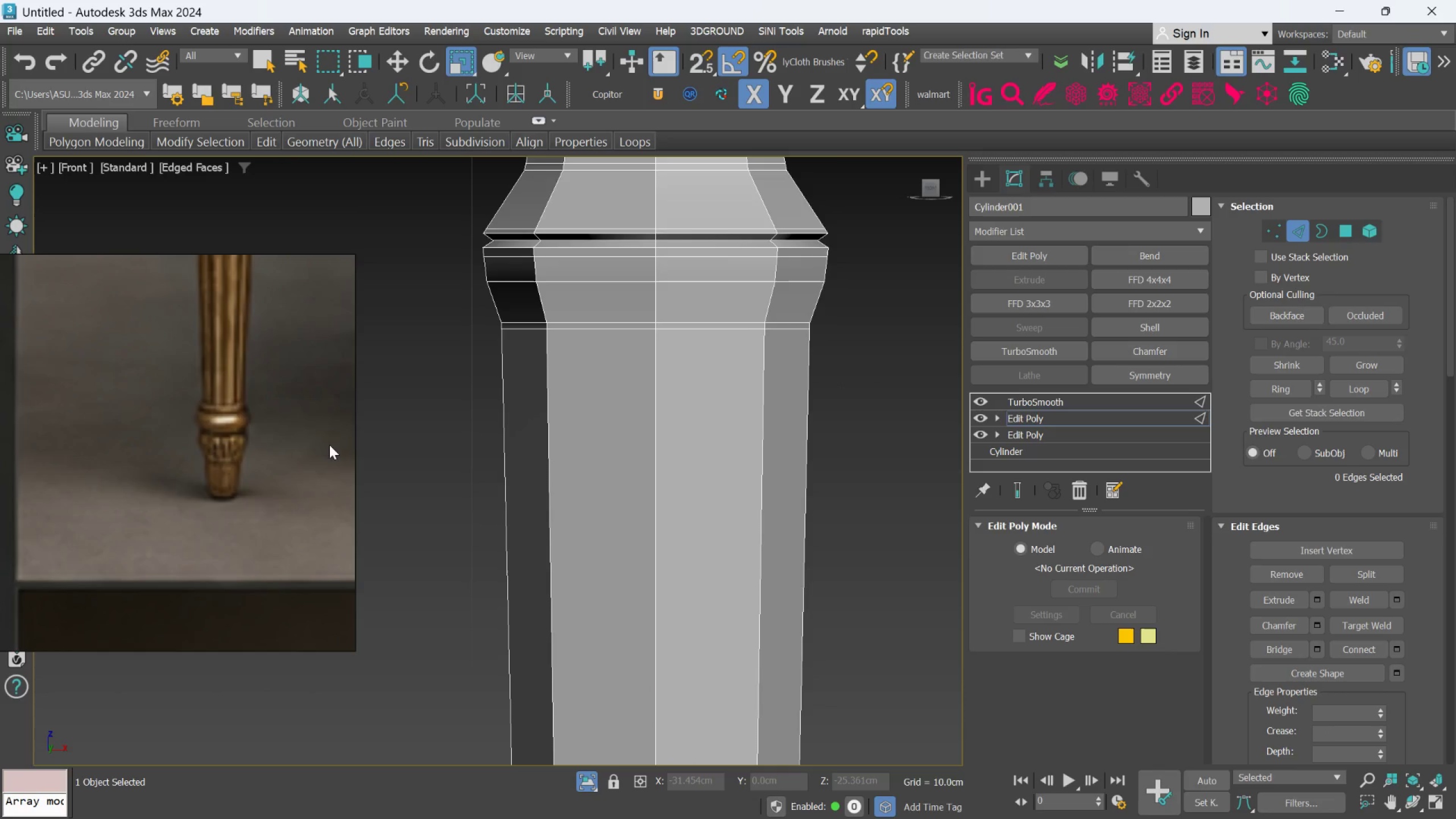 
scroll: coordinate [329, 445], scroll_direction: down, amount: 3.0
 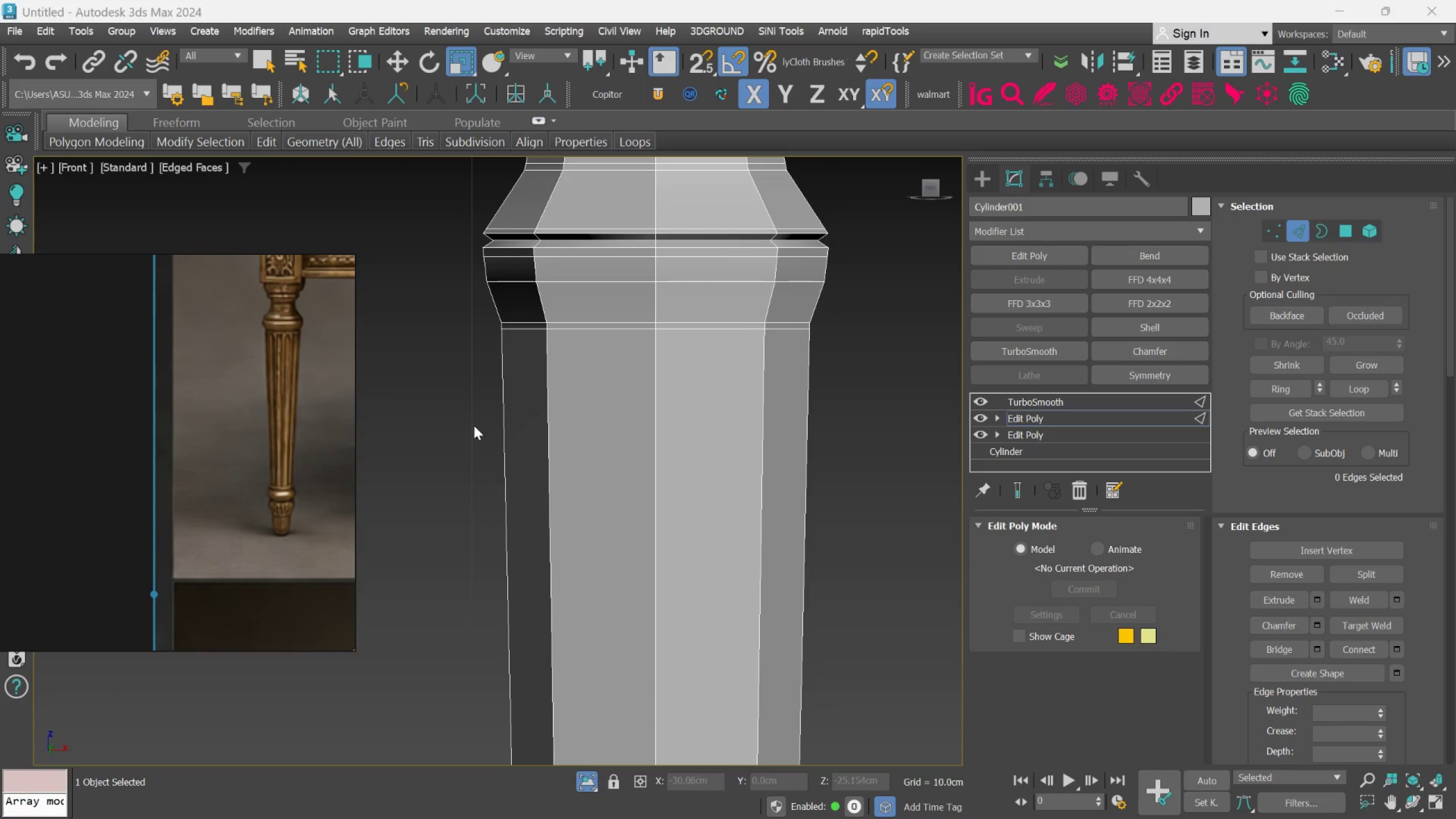 
scroll: coordinate [686, 380], scroll_direction: none, amount: 0.0
 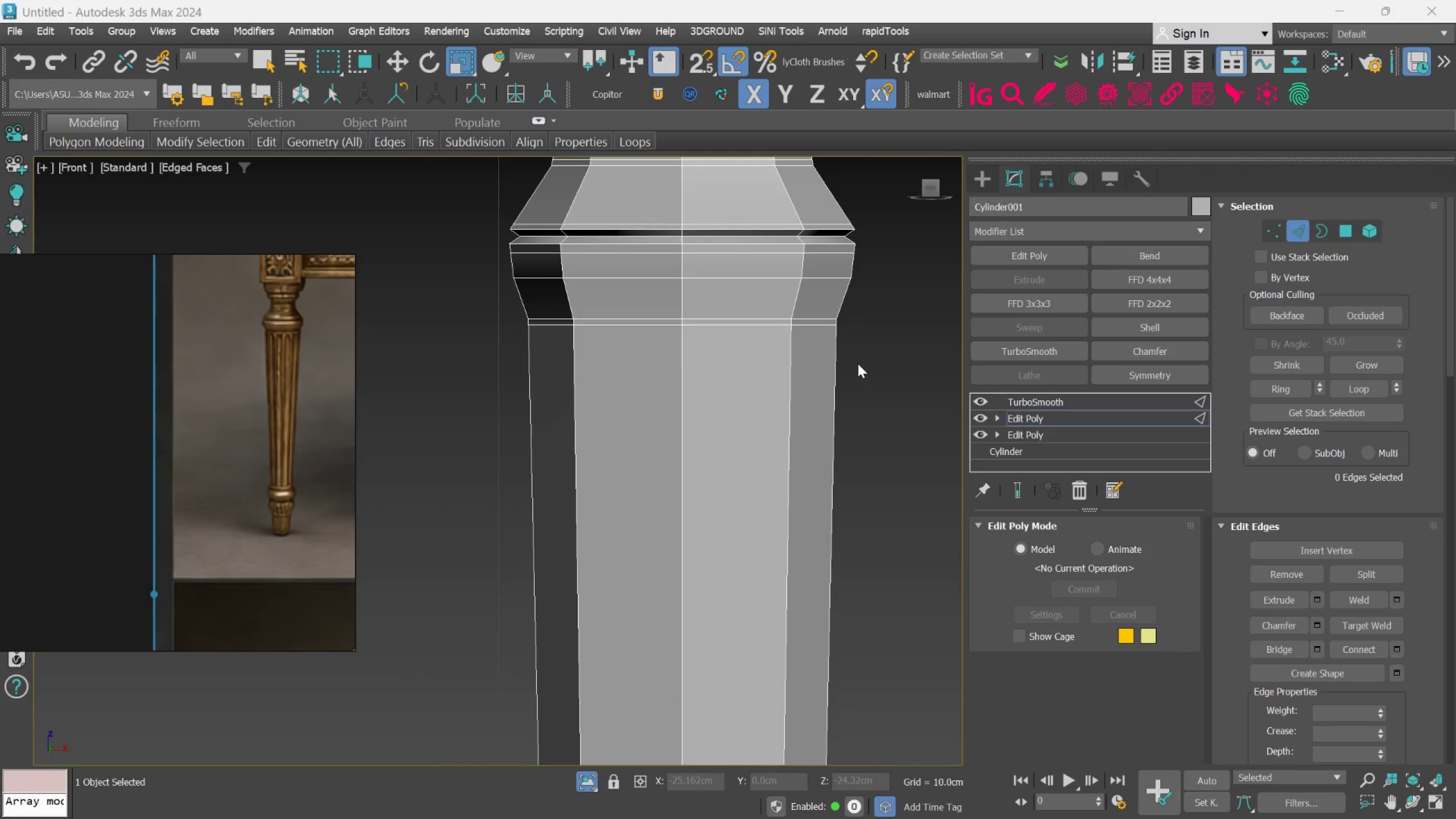 
key(Alt+1)
 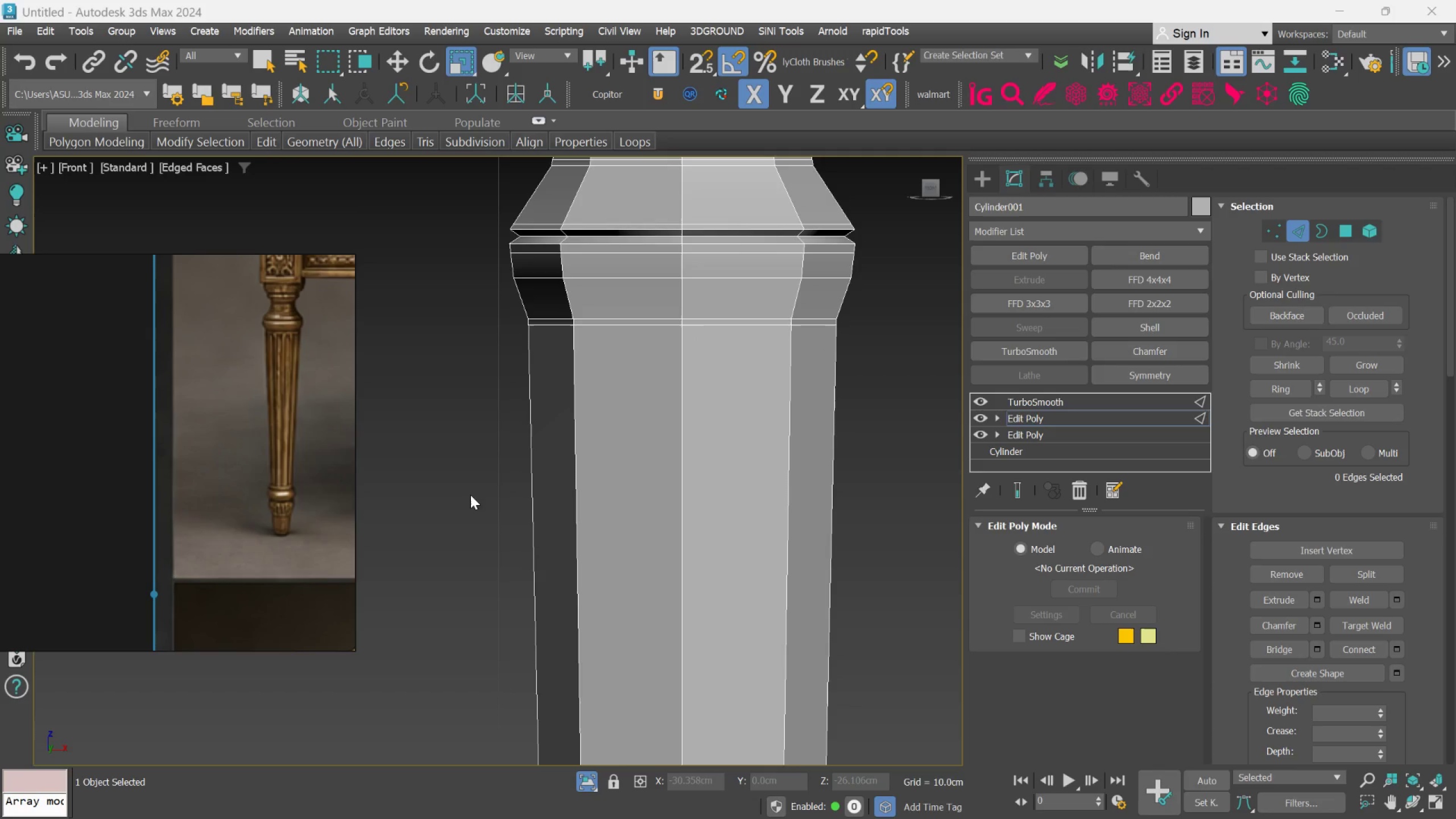 
key(Alt+1)
 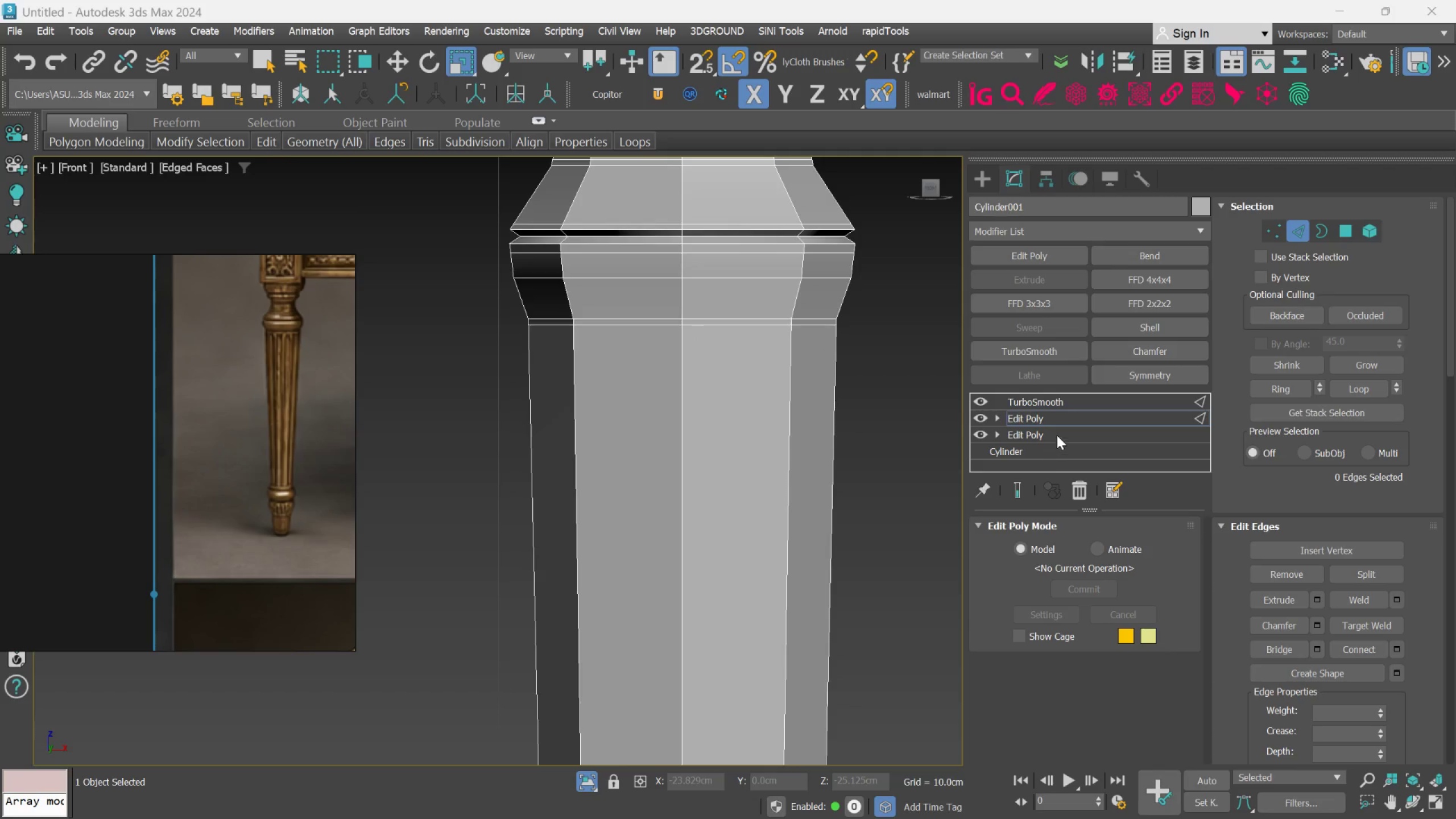 
left_click([1060, 421])
 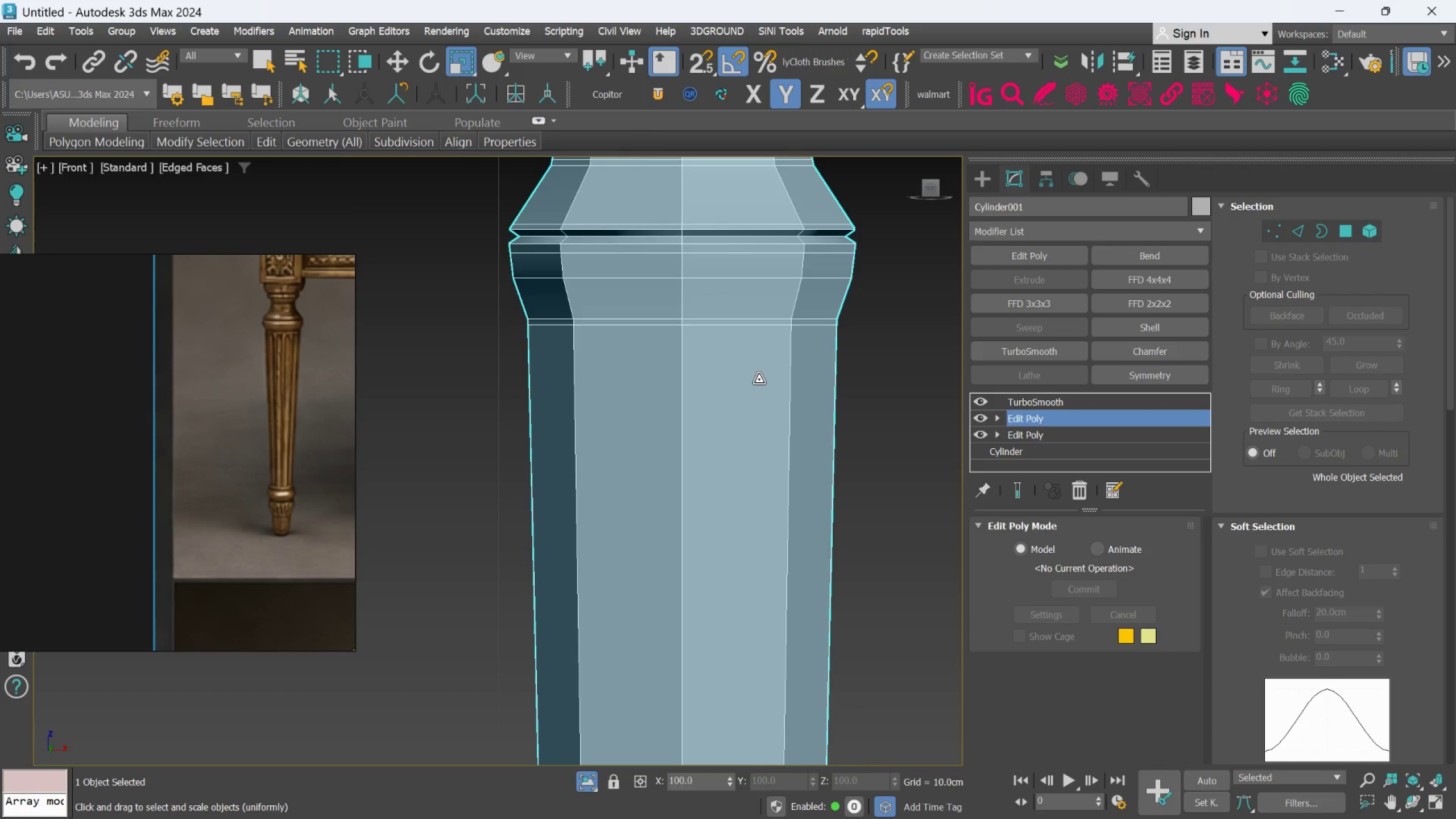 
left_click([774, 377])
 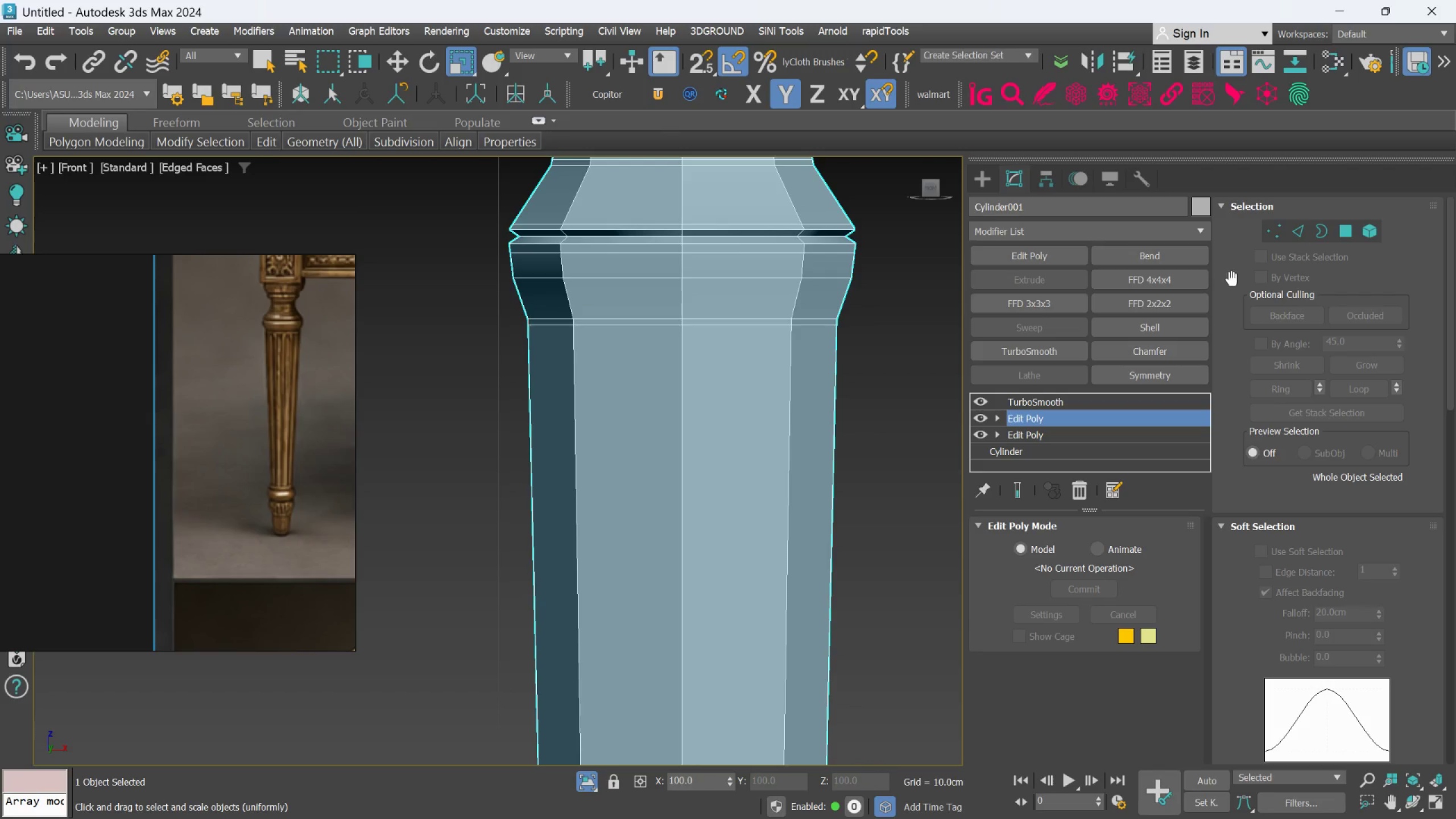 
left_click([1305, 237])
 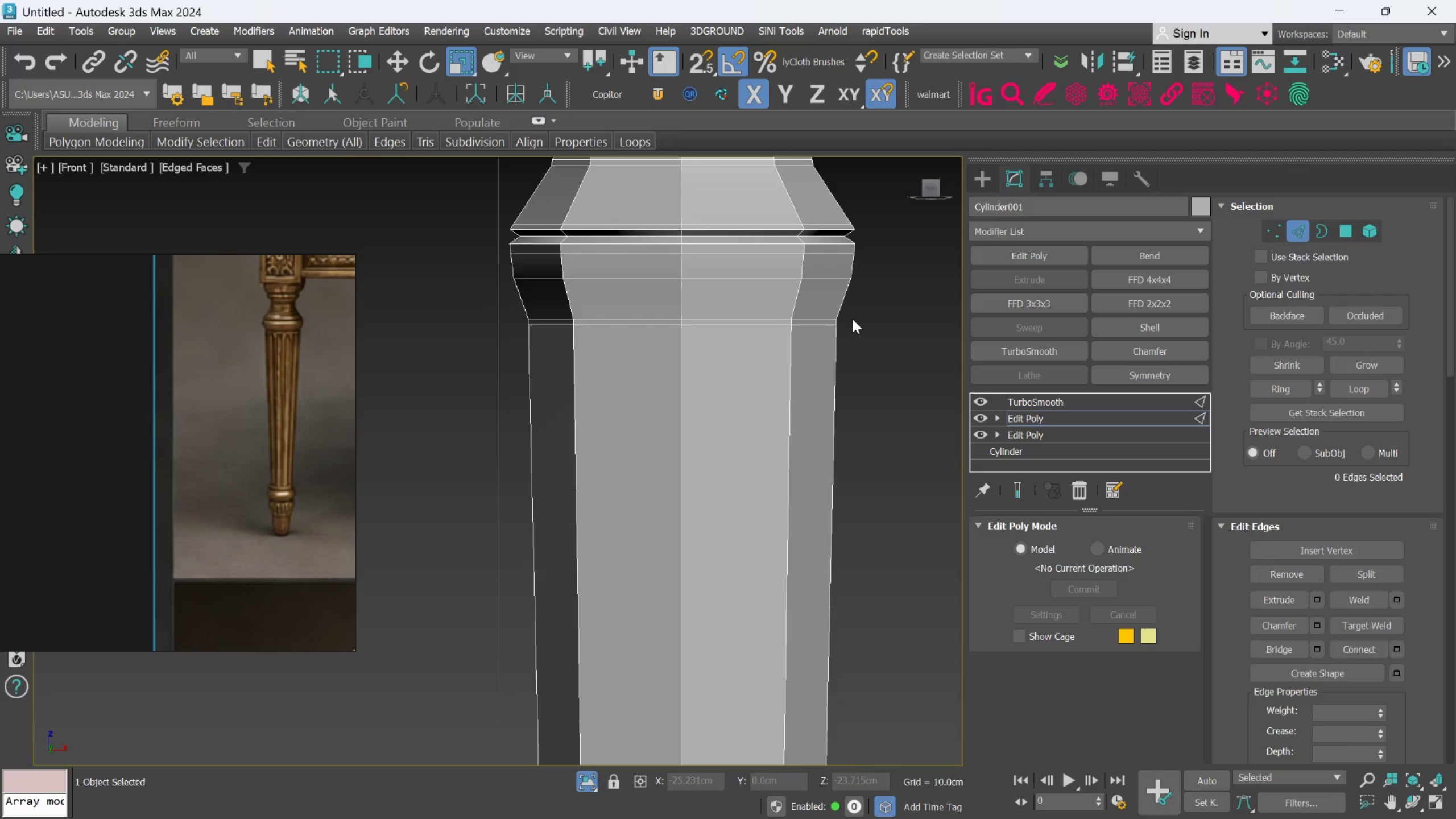 
key(Alt+1)
 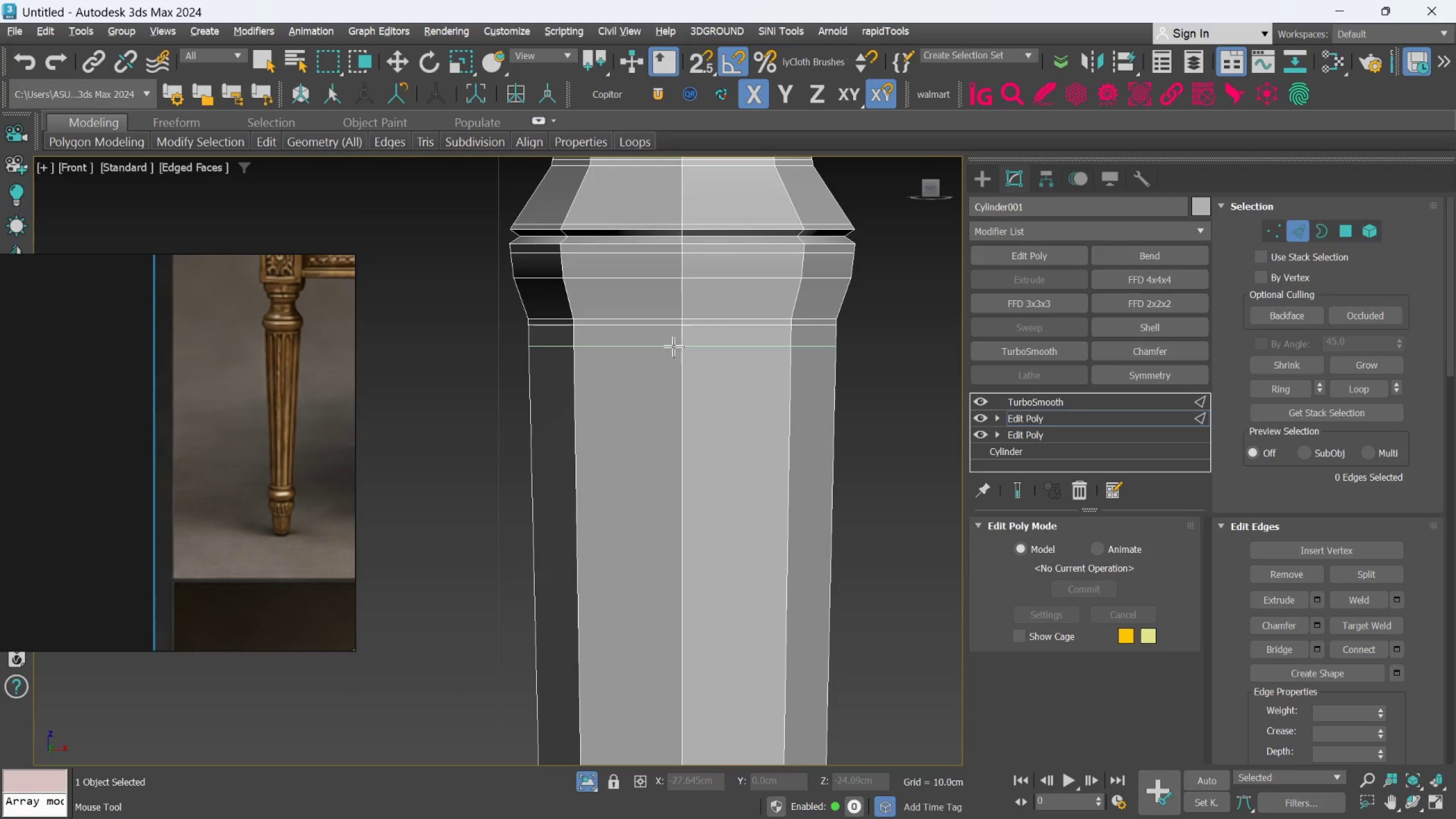 
scroll: coordinate [673, 346], scroll_direction: up, amount: 1.0
 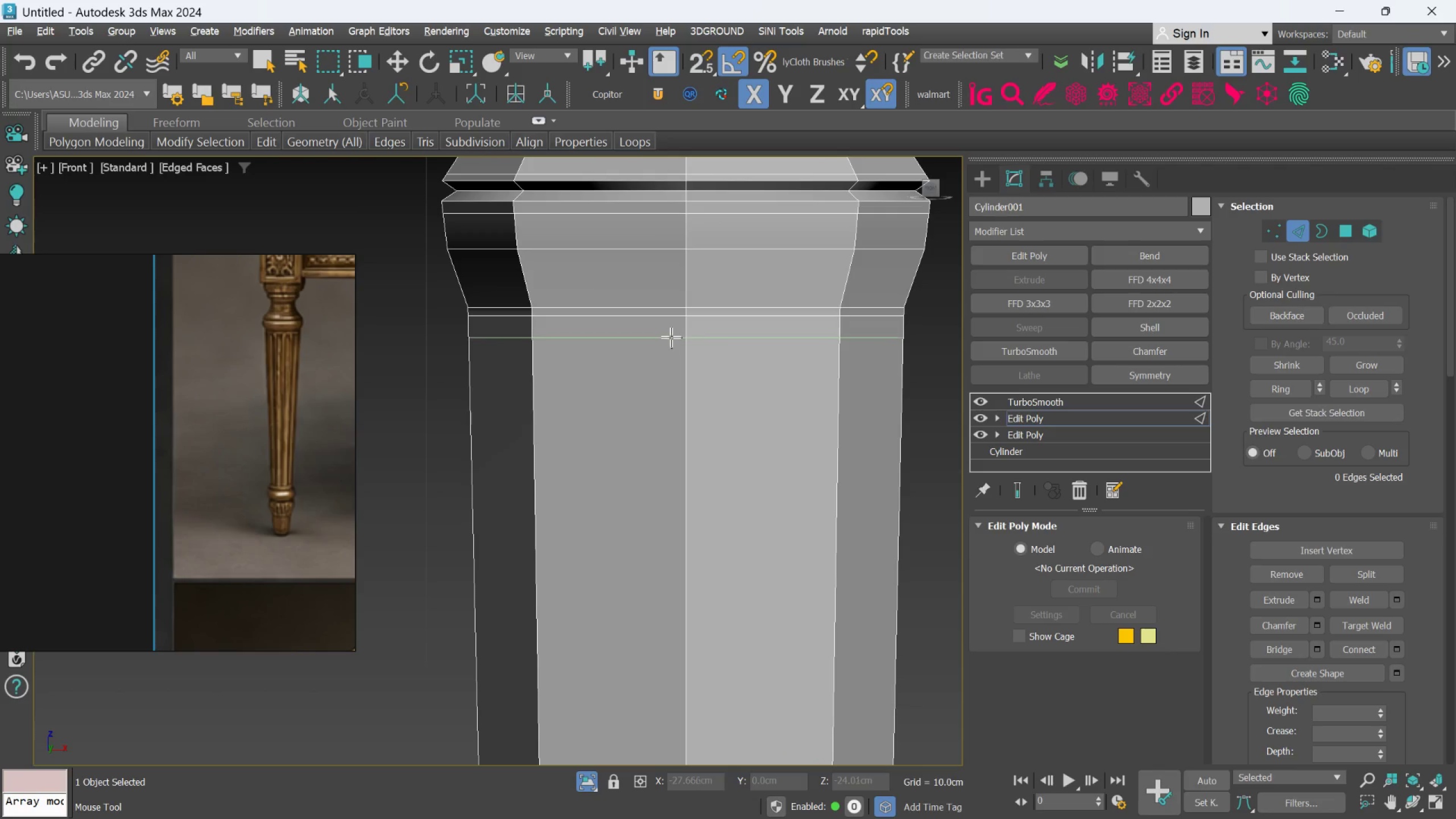 
left_click([672, 337])
 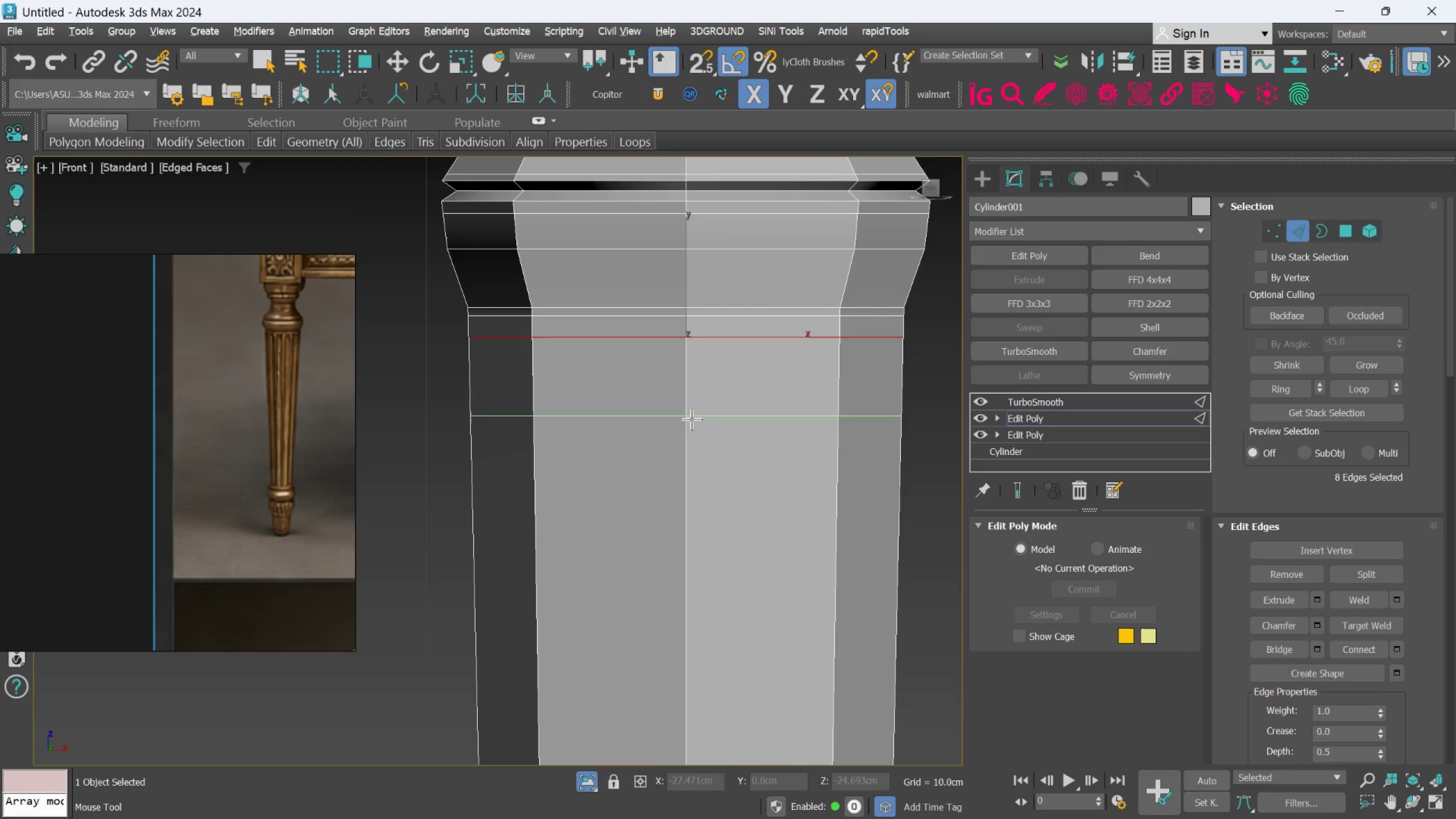 
scroll: coordinate [671, 602], scroll_direction: down, amount: 4.0
 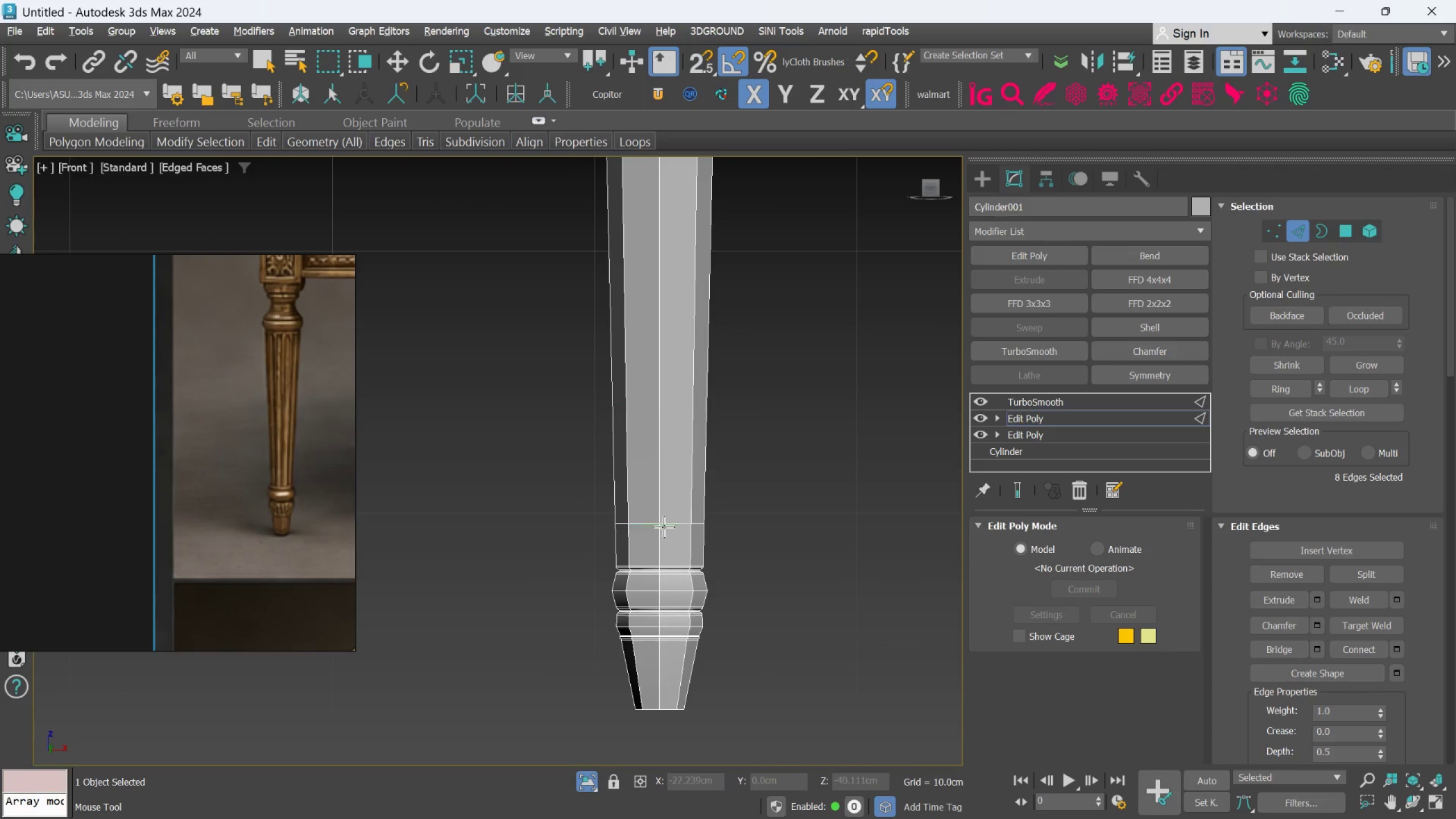 
scroll: coordinate [659, 555], scroll_direction: up, amount: 2.0
 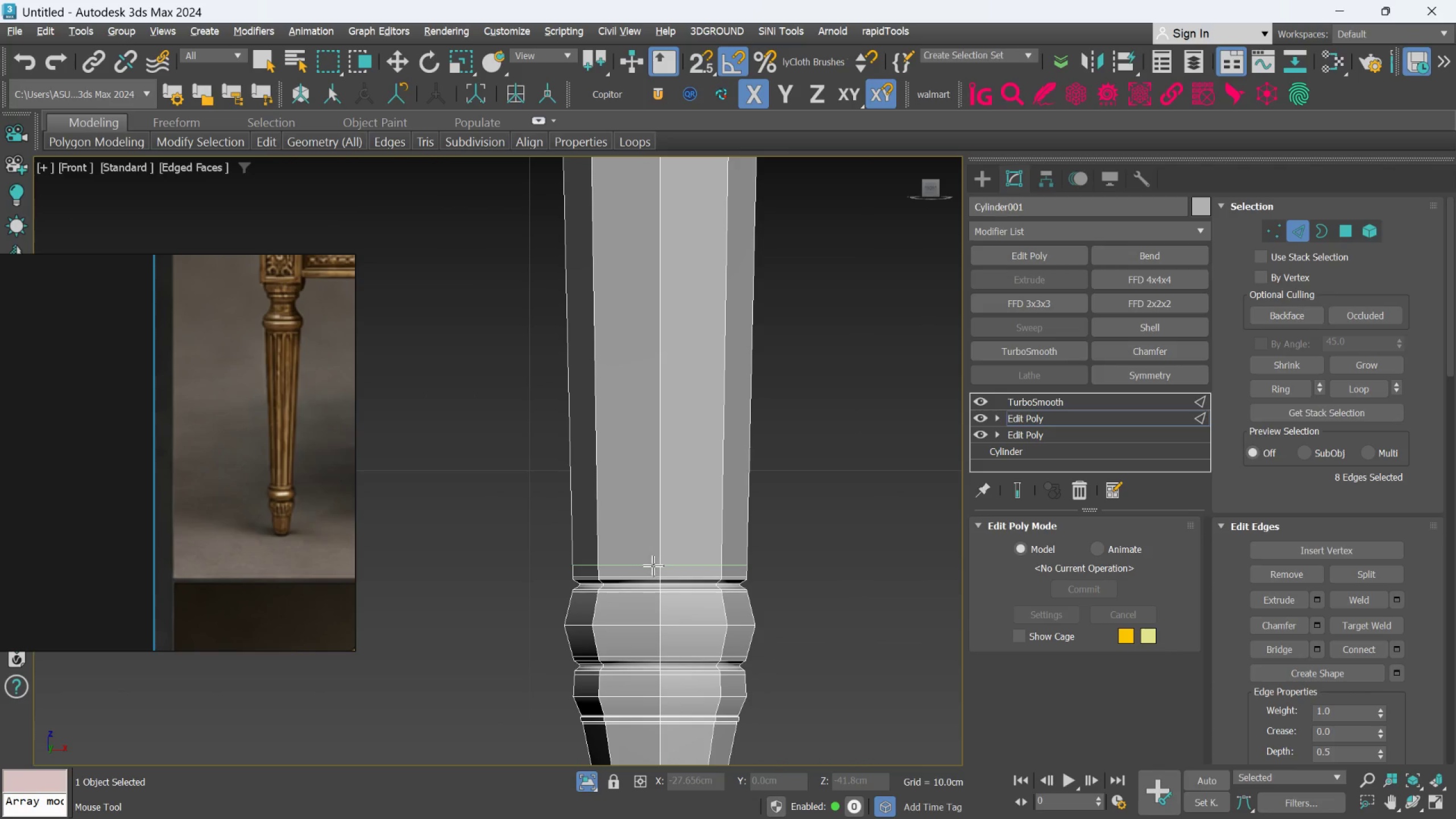 
left_click([653, 565])
 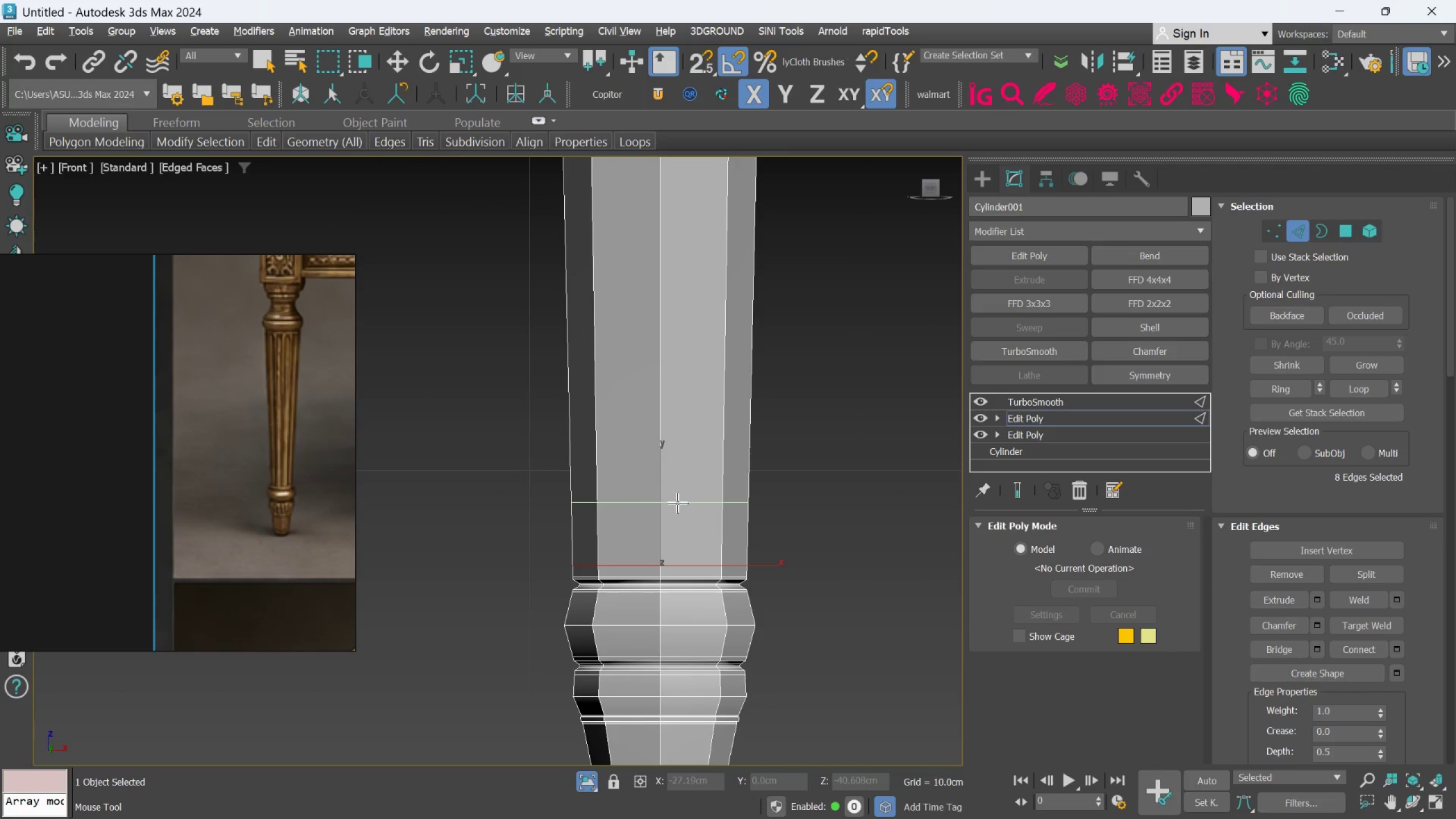 
hold_key(key=ControlLeft, duration=0.39)
 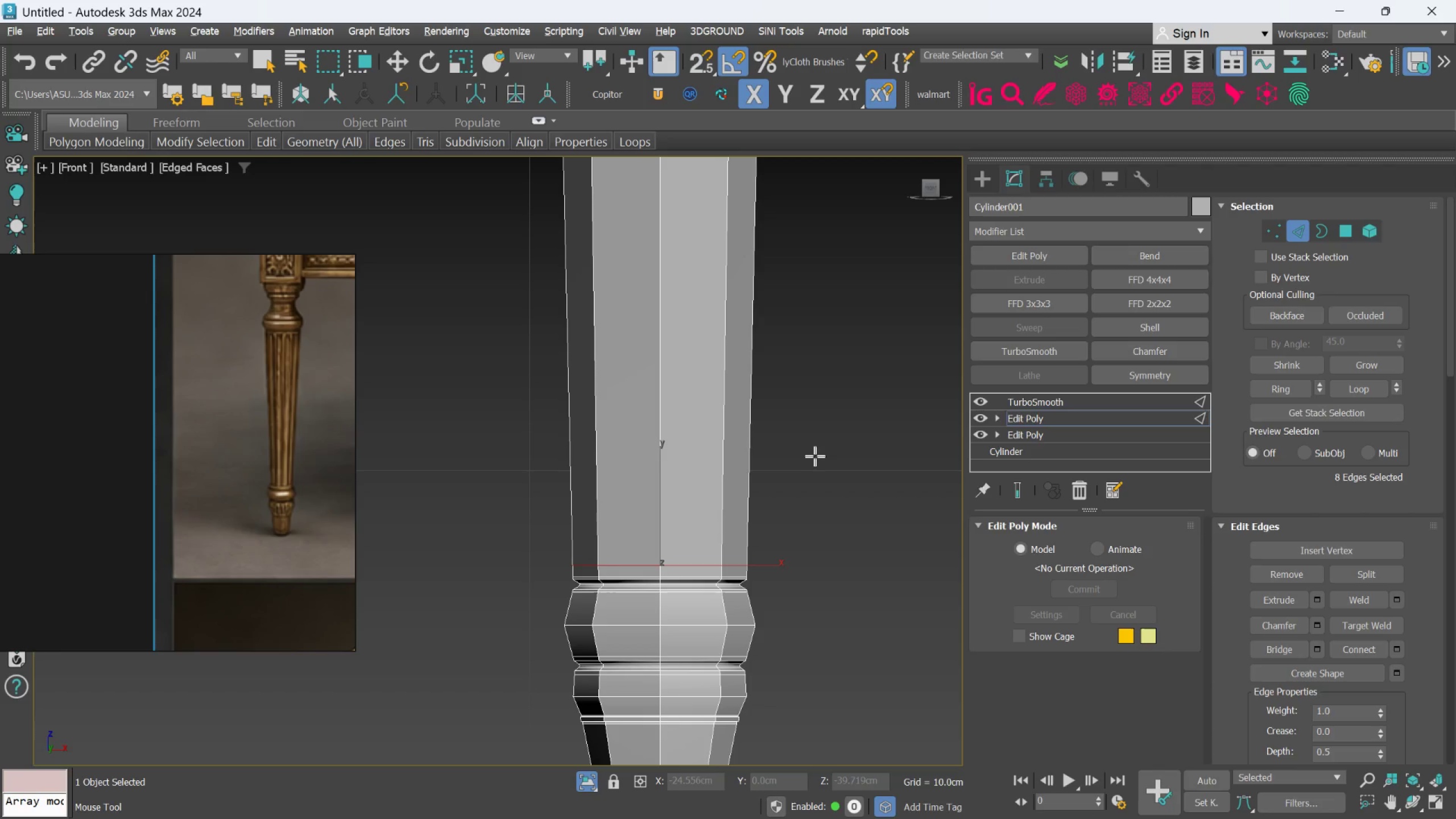 
scroll: coordinate [743, 489], scroll_direction: up, amount: 1.0
 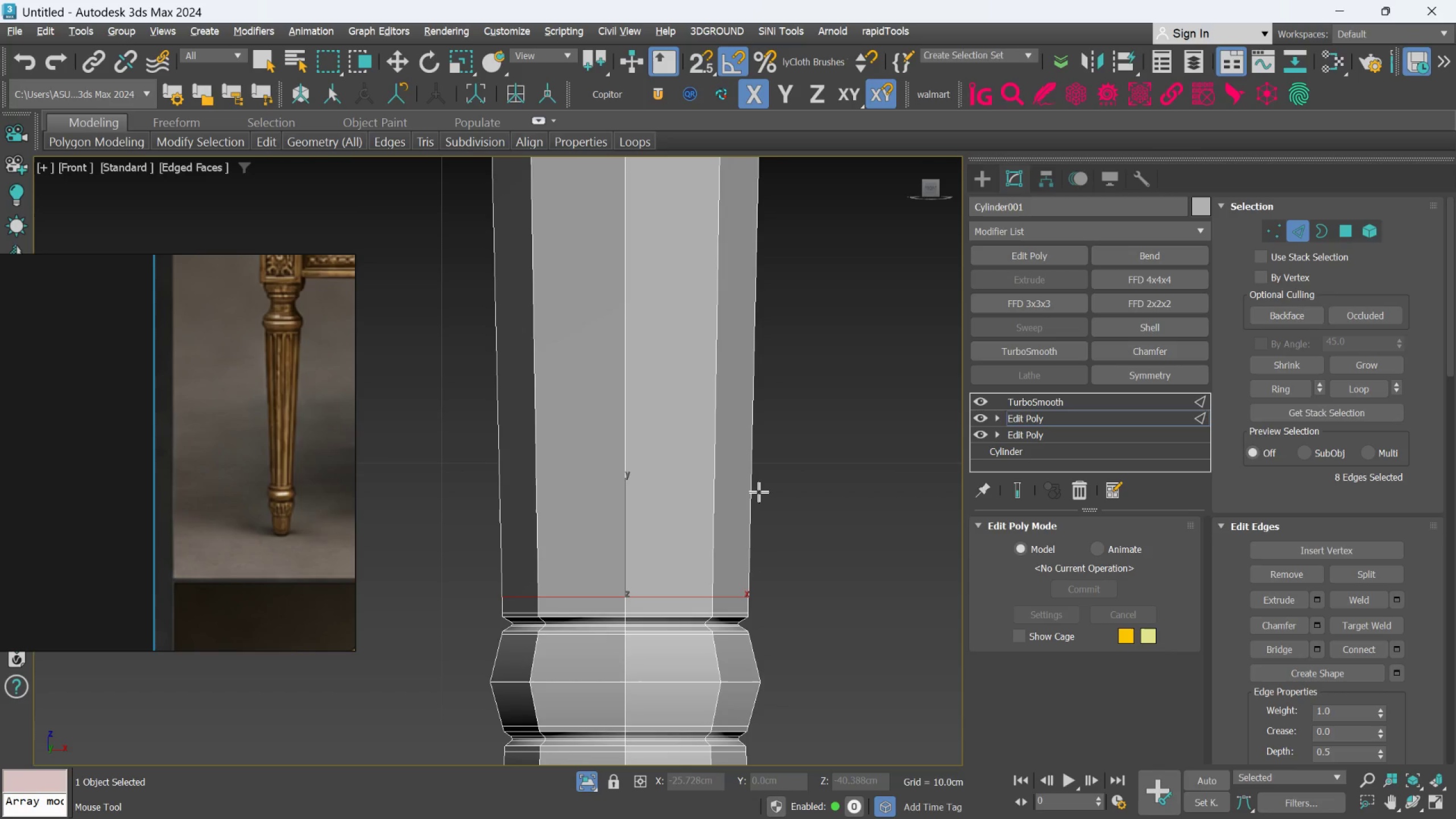 
key(Alt+1)
 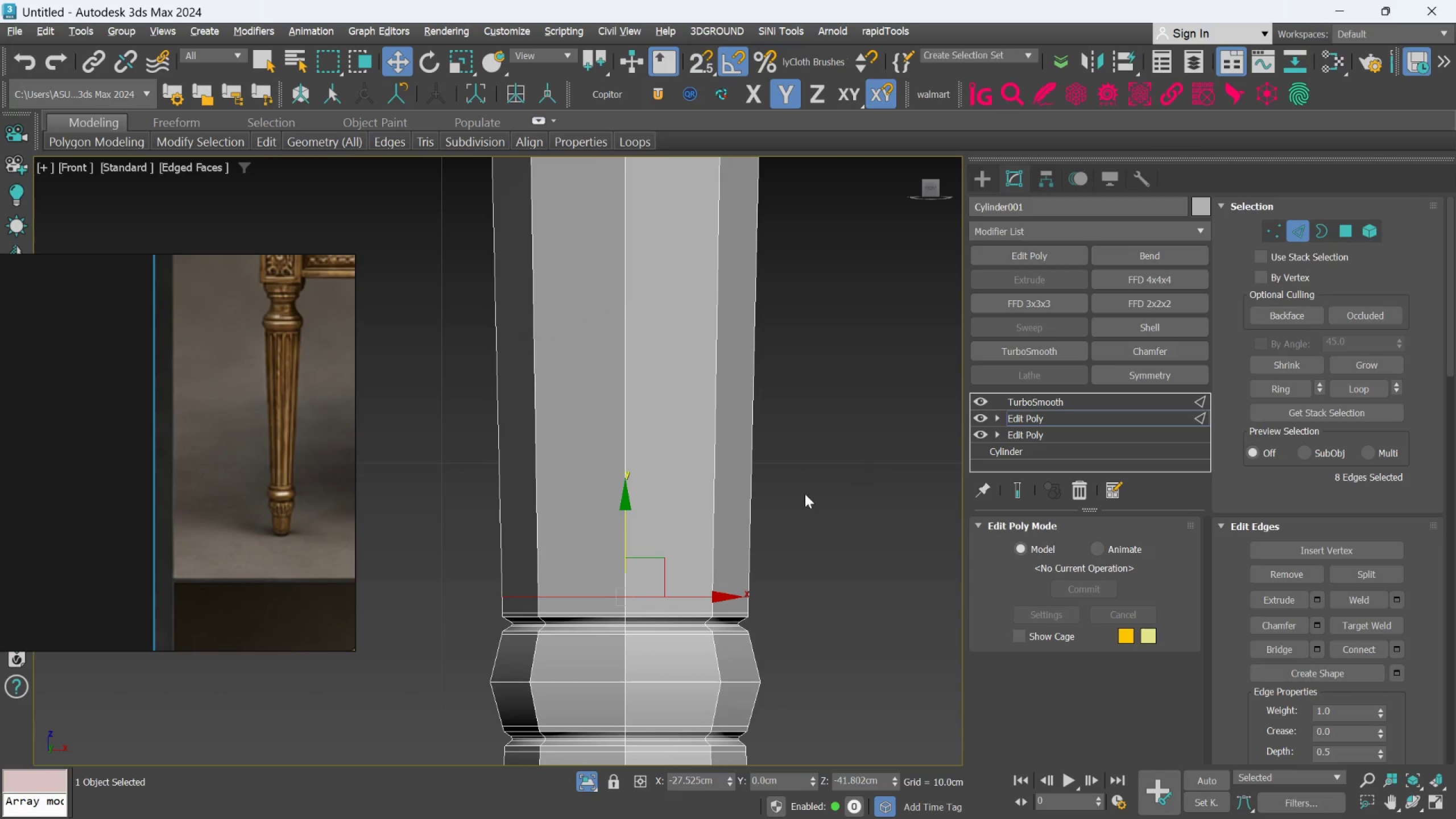 
scroll: coordinate [642, 577], scroll_direction: up, amount: 2.0
 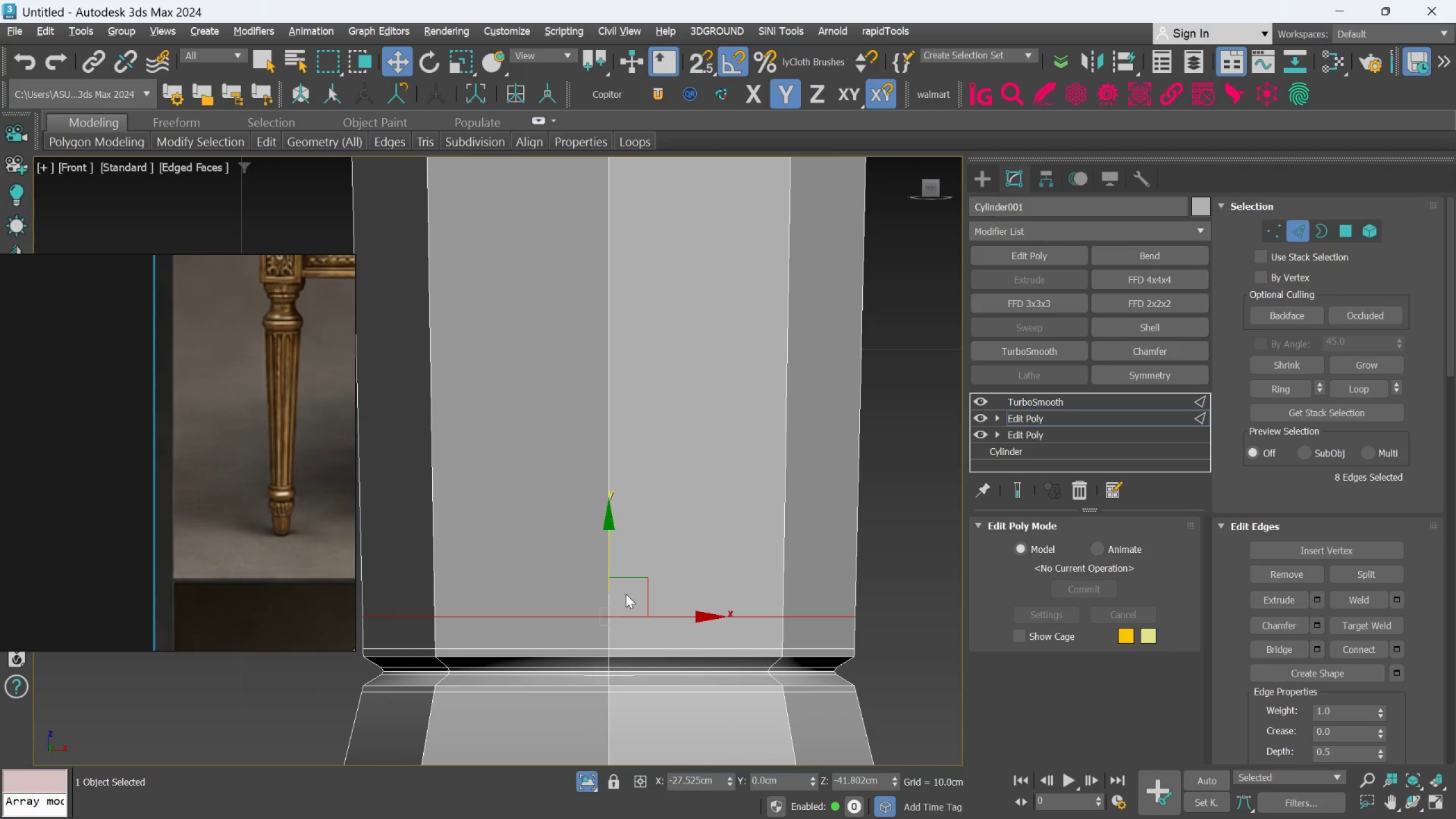 
key(Control+Z)
 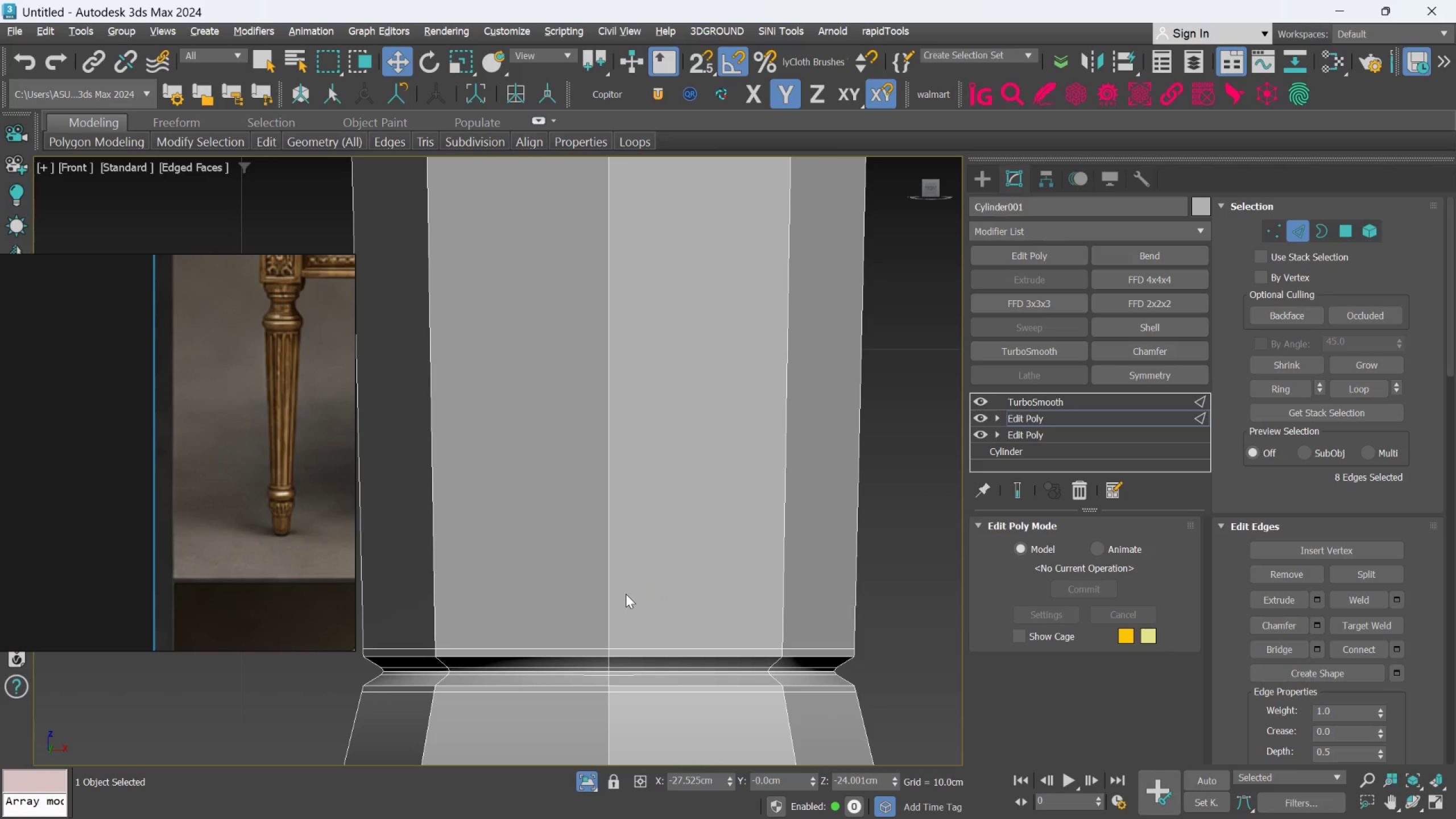 
scroll: coordinate [622, 595], scroll_direction: down, amount: 3.0
 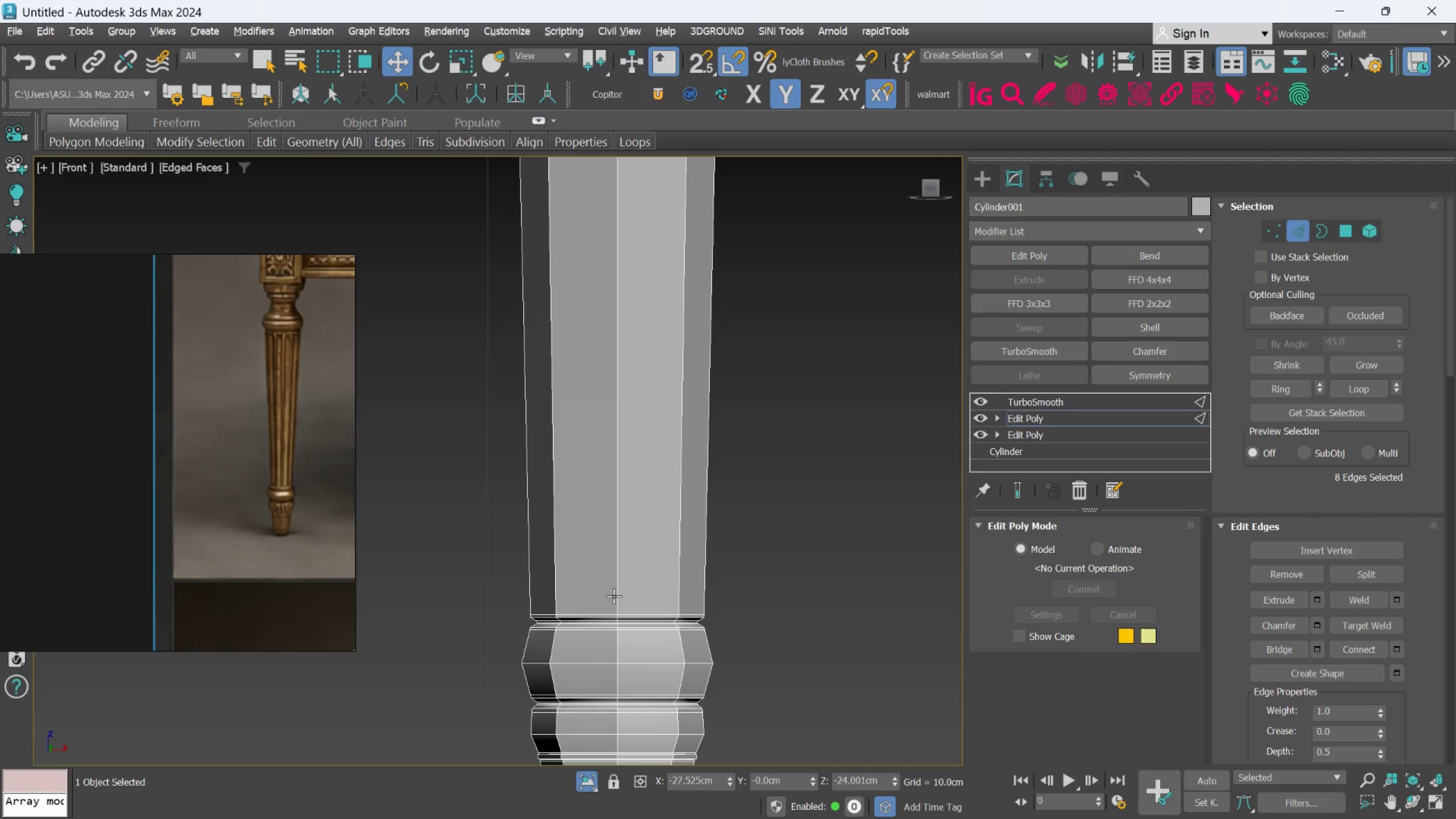 
left_click([617, 586])
 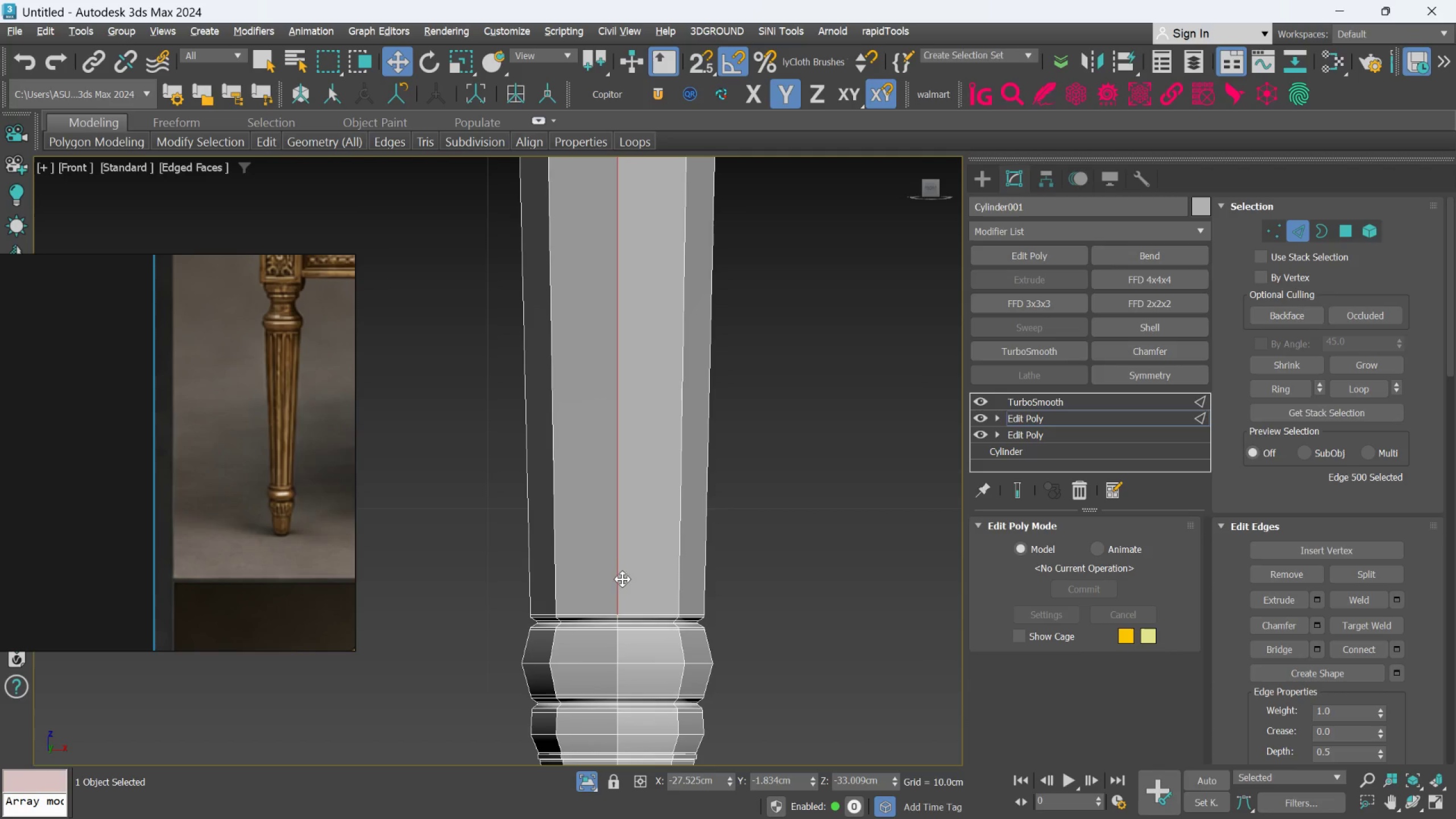 
scroll: coordinate [633, 565], scroll_direction: down, amount: 3.0
 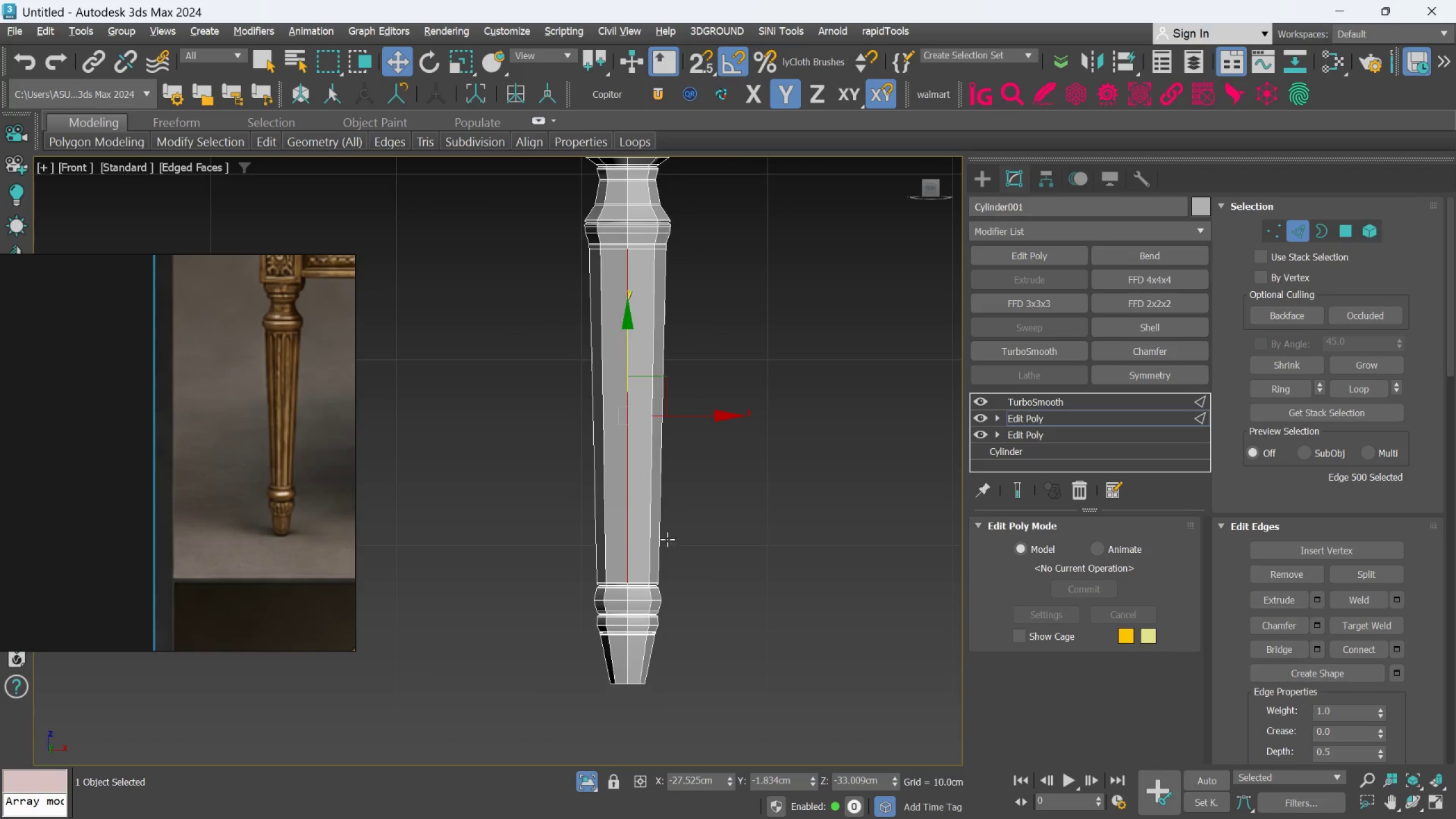 
key(Control+Z)
 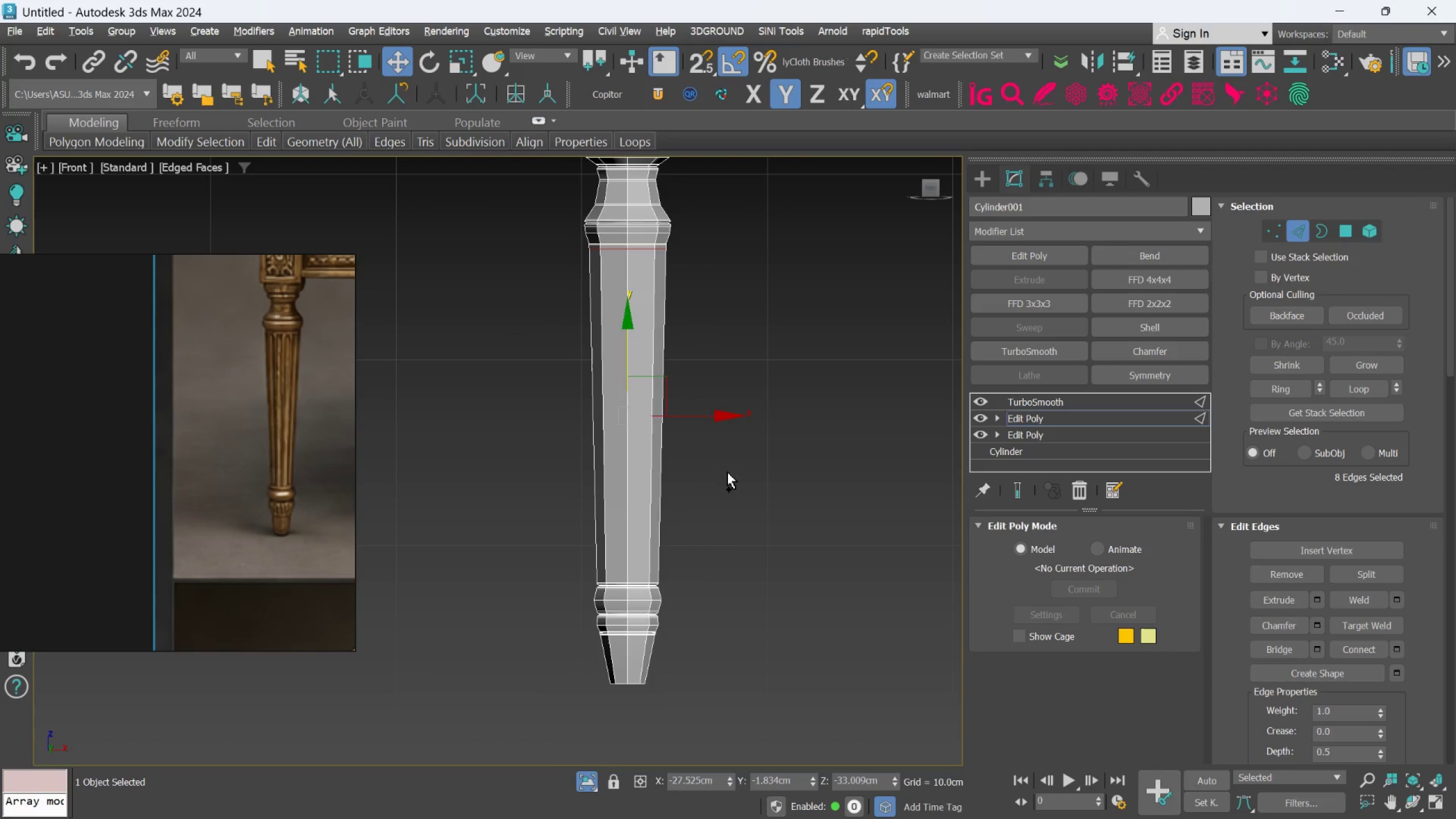 
key(Control+Z)
 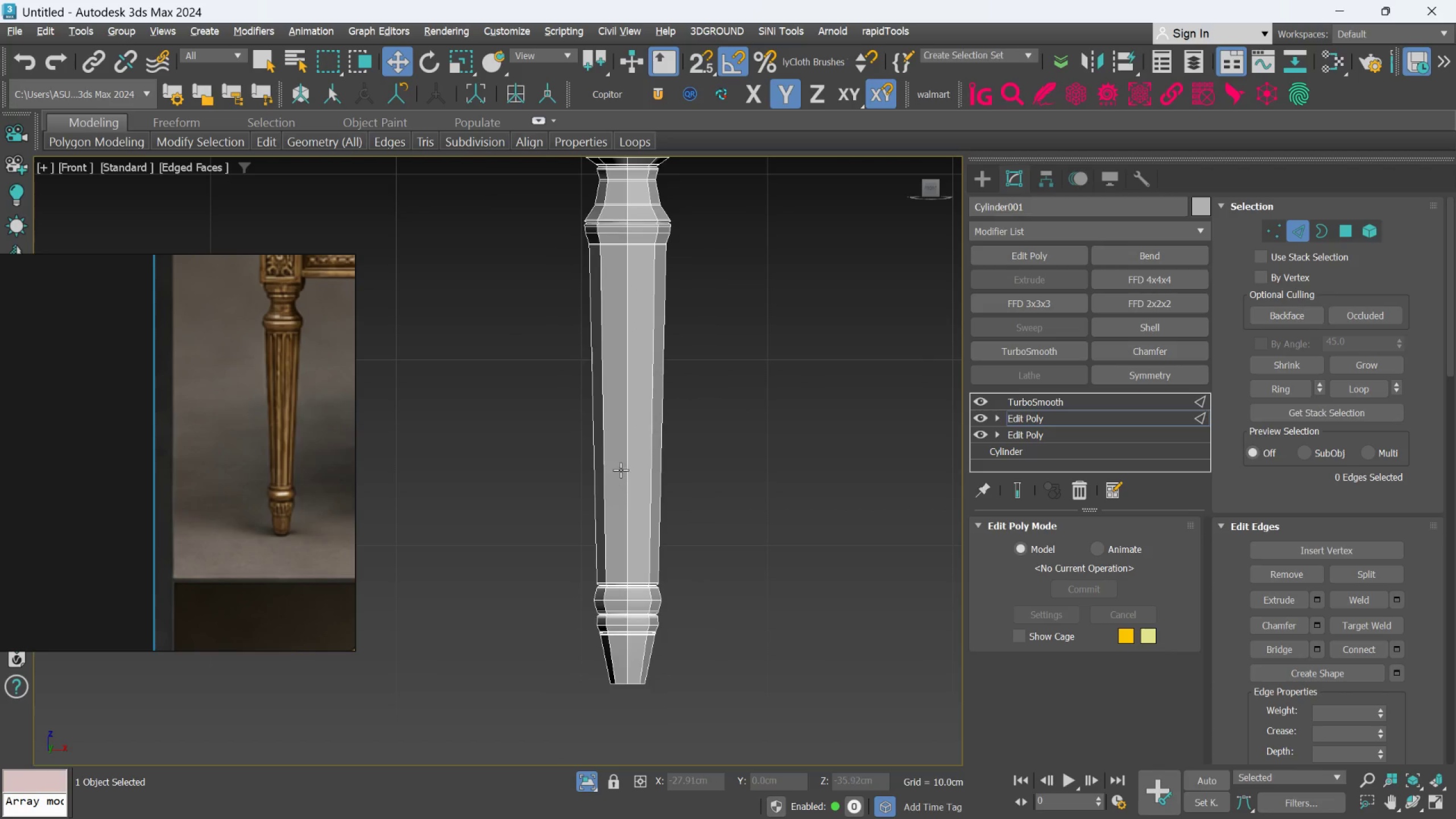 
left_click([624, 459])
 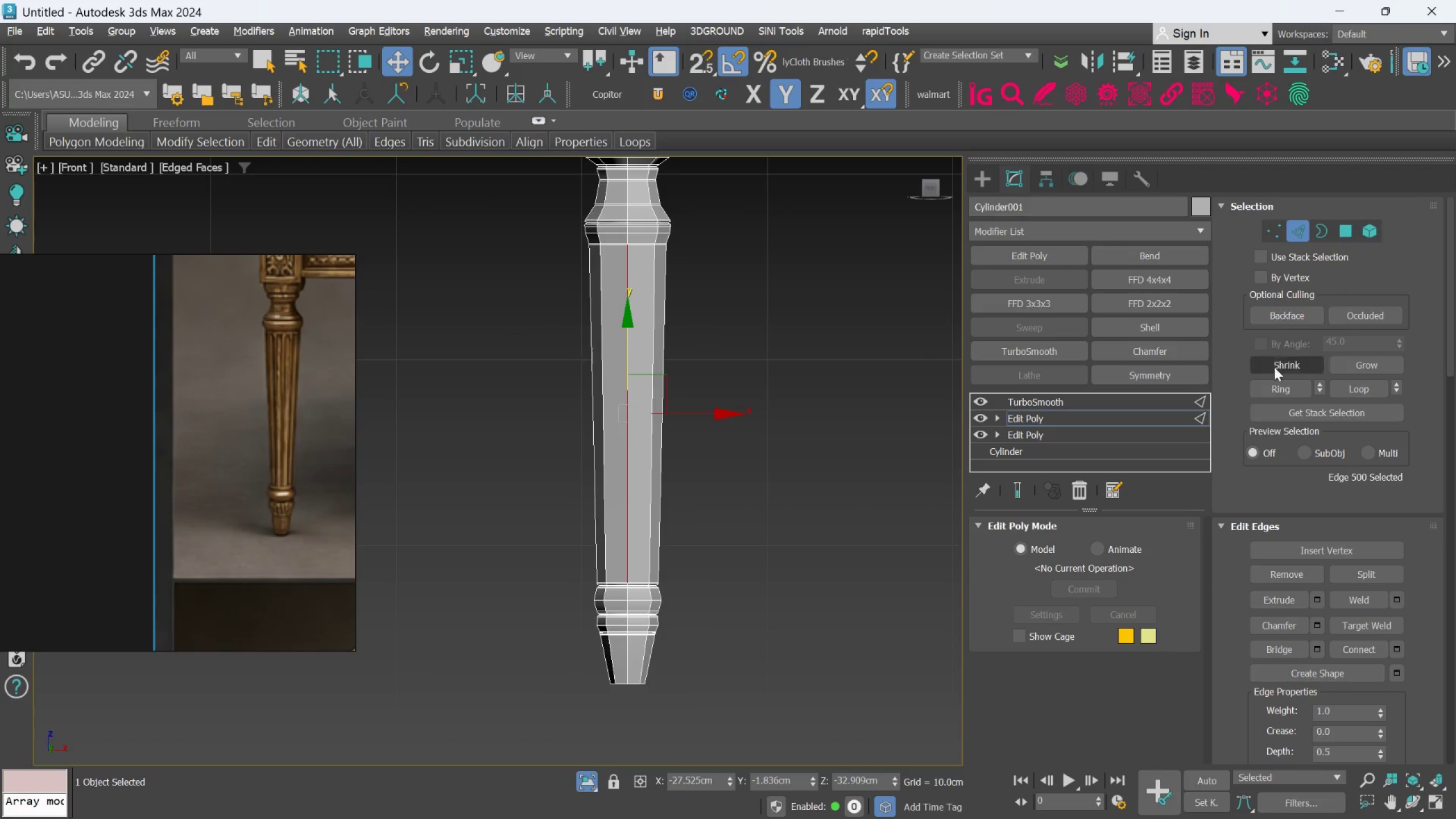 
left_click([1274, 382])
 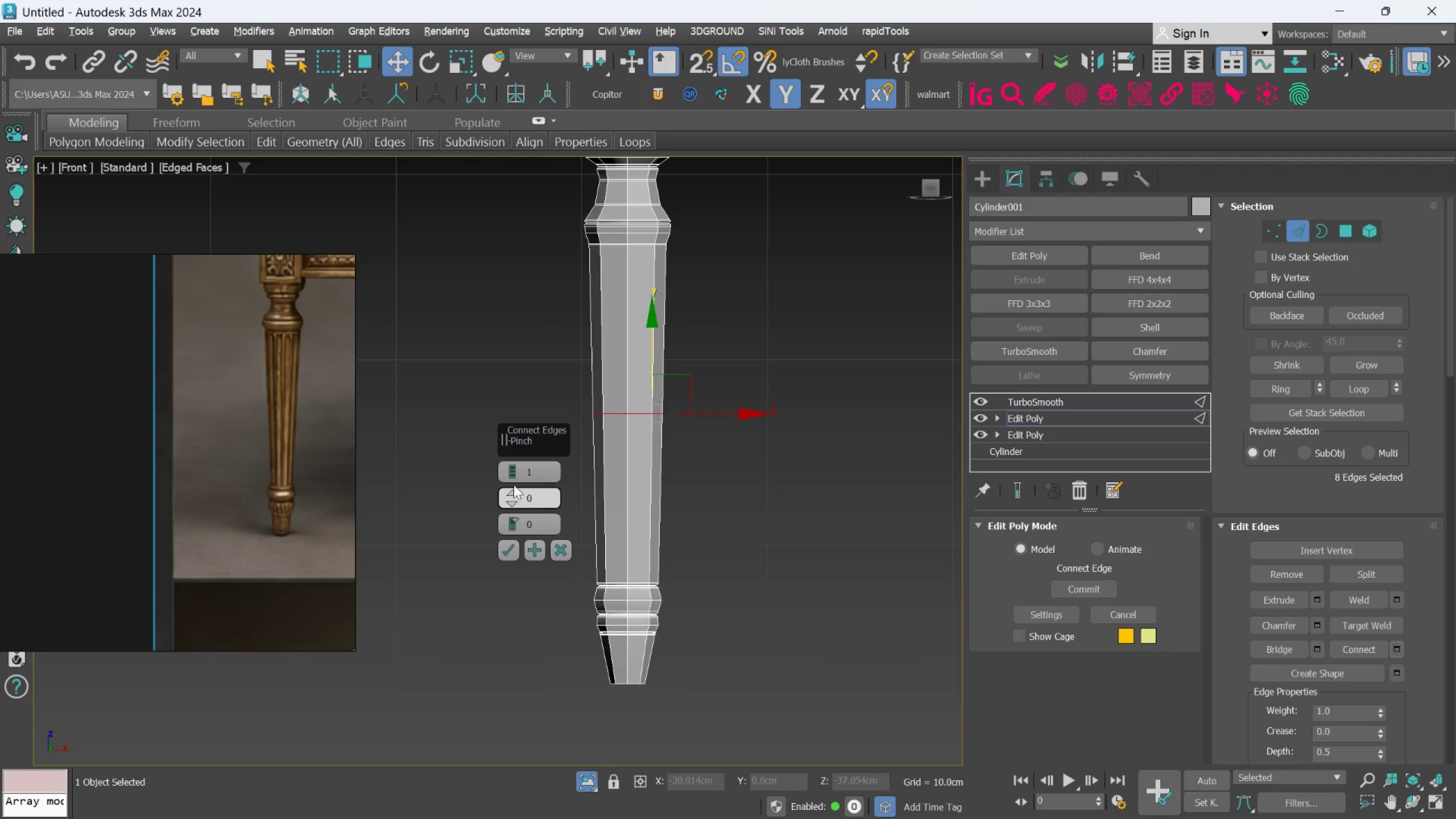 
double_click([514, 464])
 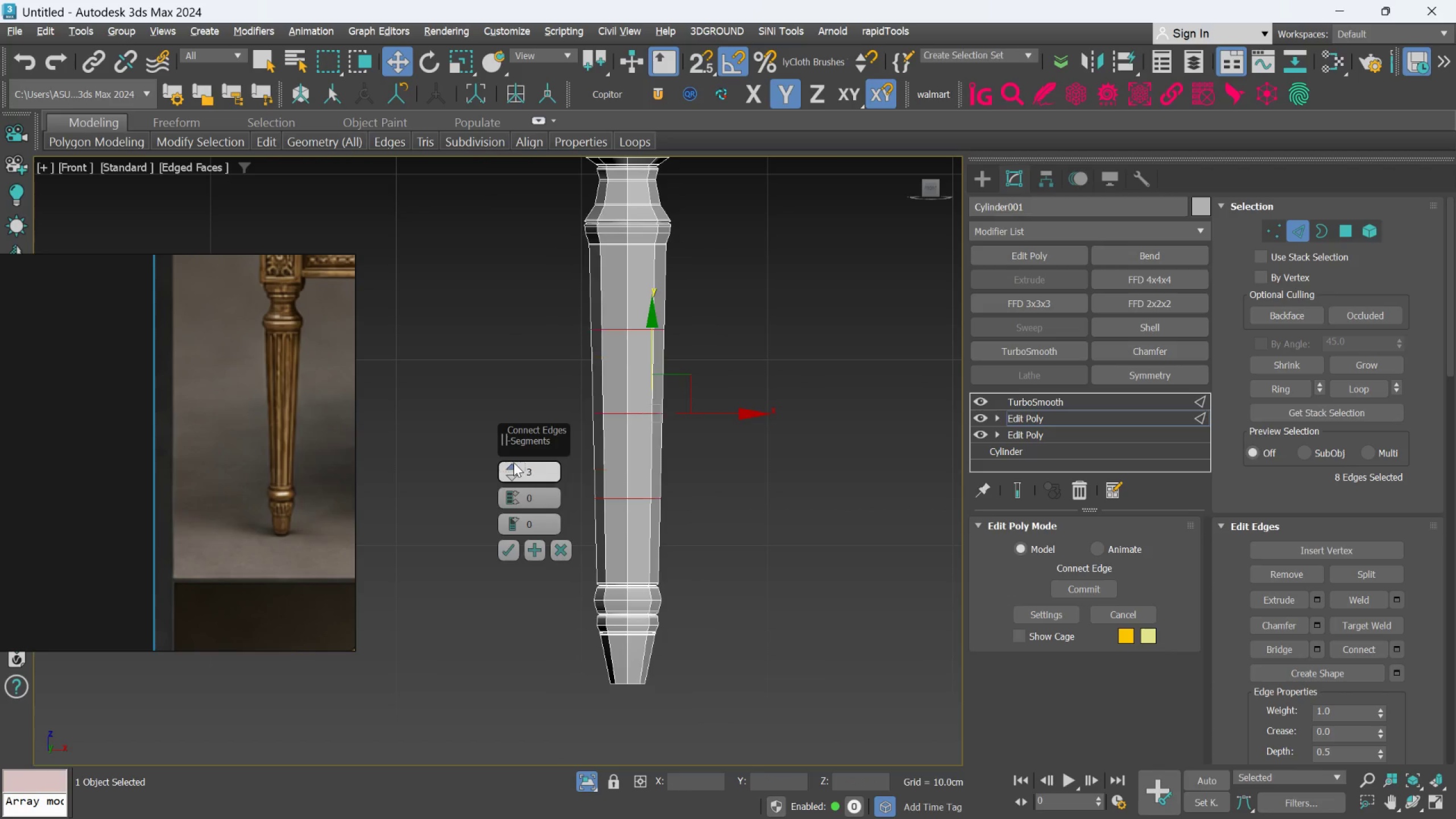 
triple_click([514, 462])
 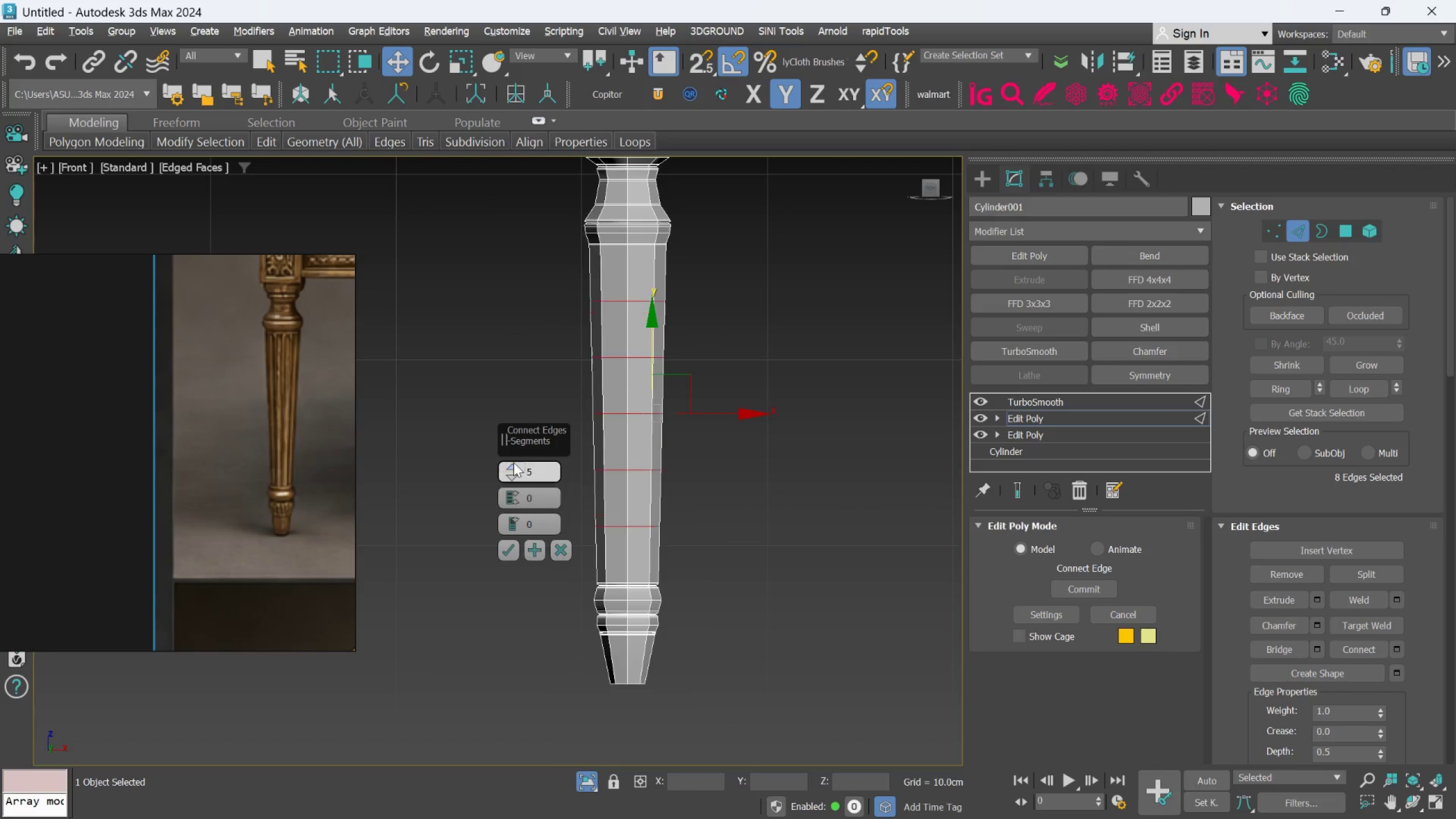 
triple_click([514, 462])
 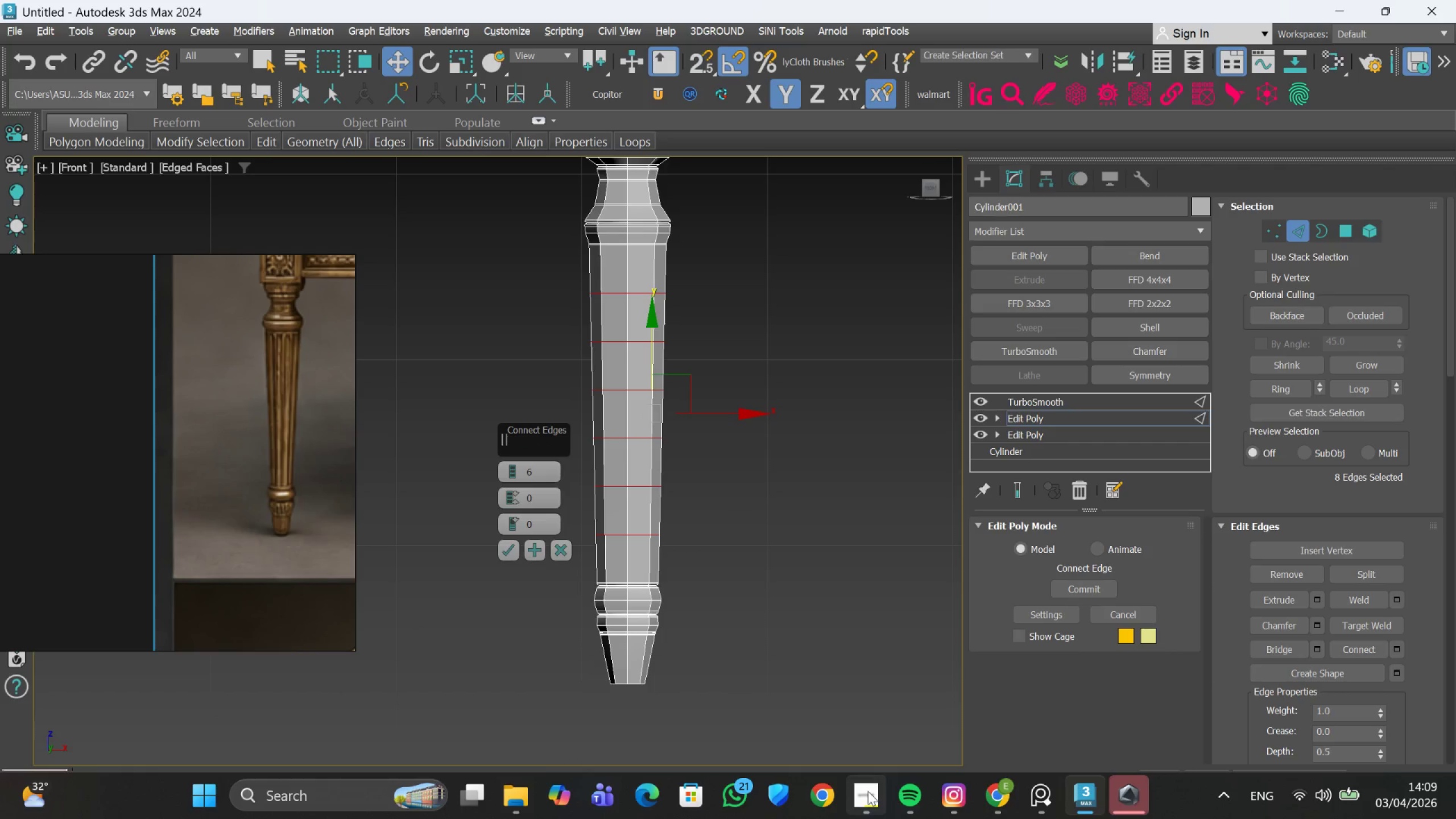 
left_click([873, 709])